 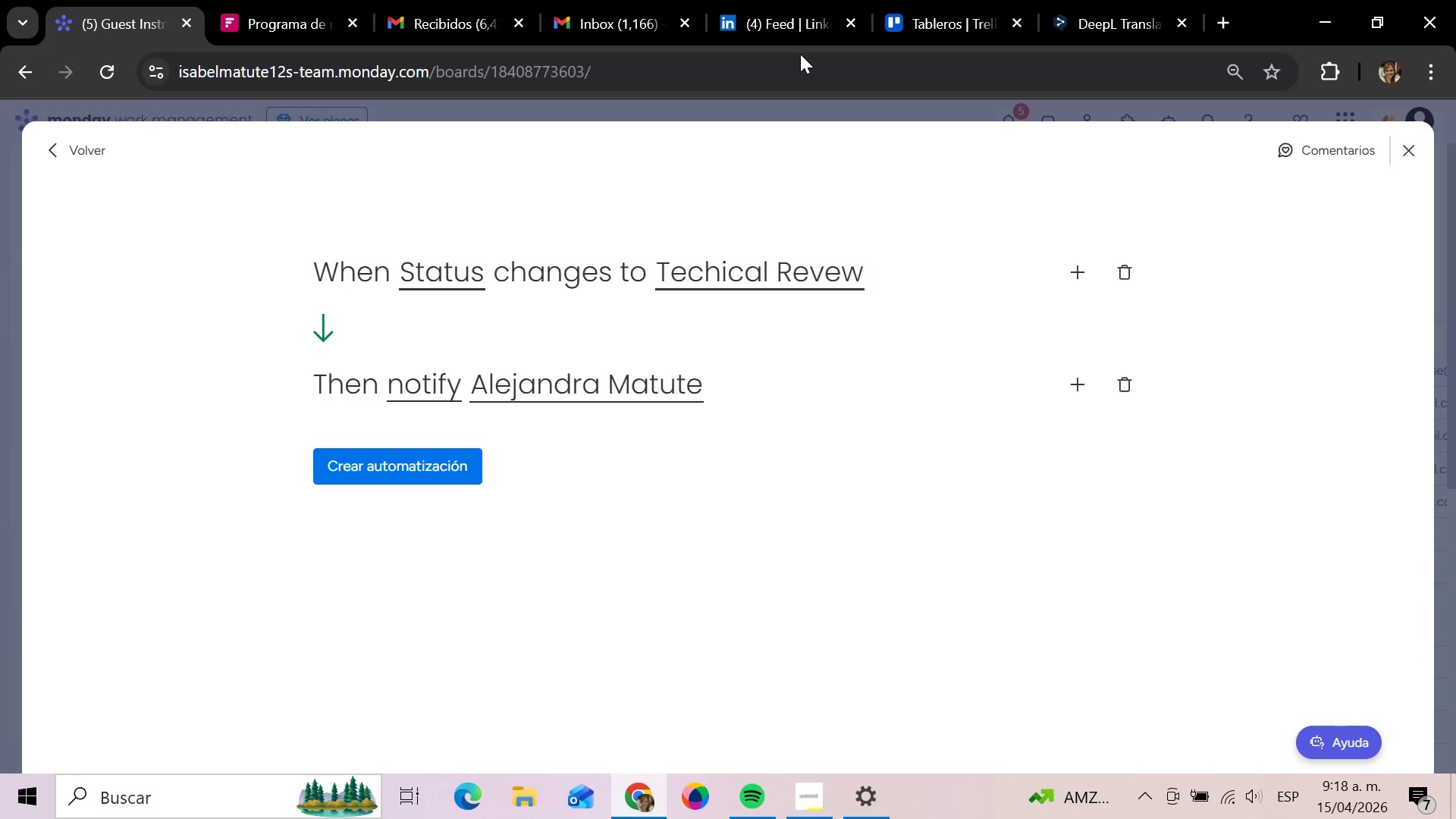 
left_click([442, 461])
 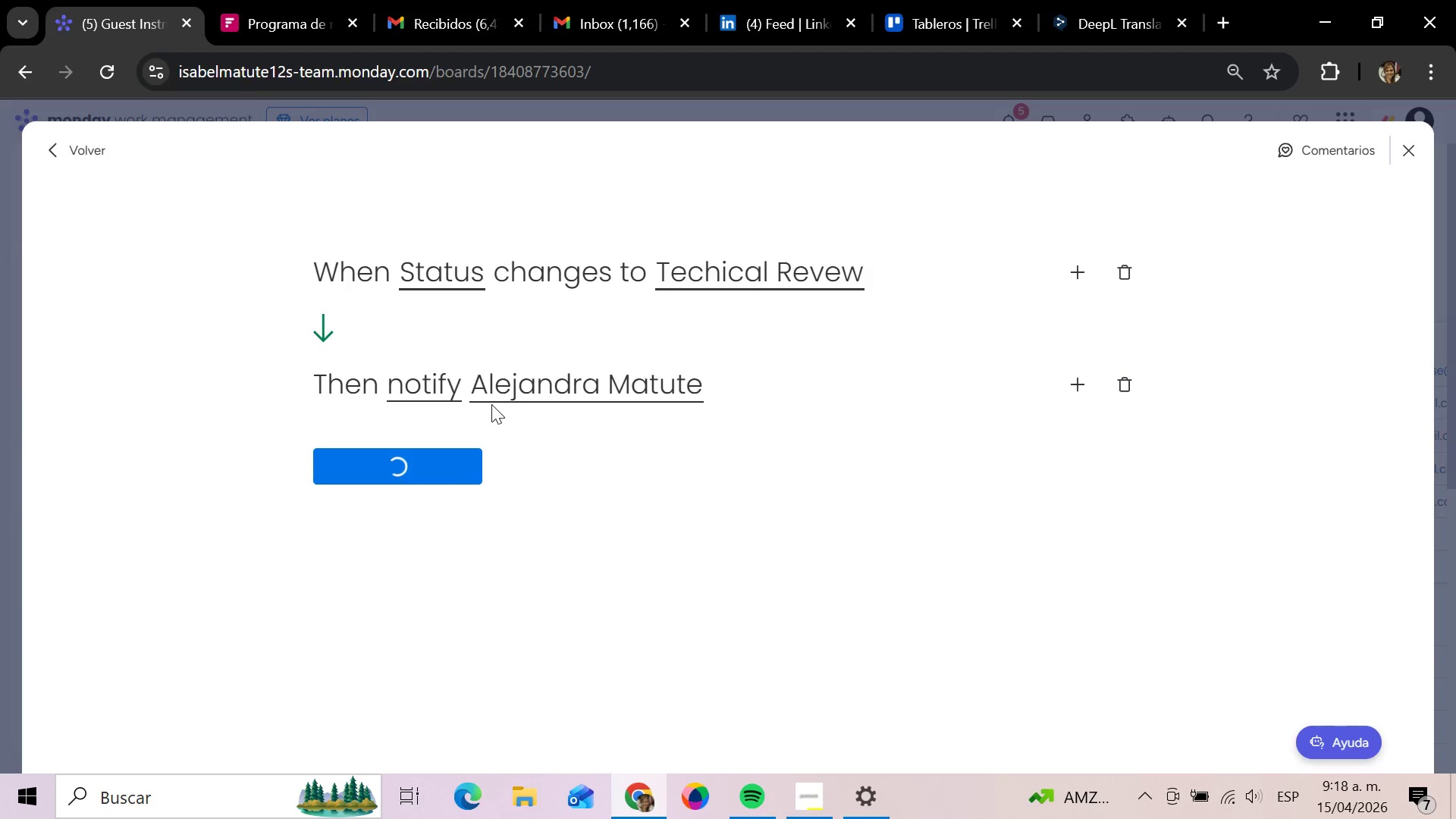 
mouse_move([637, 430])
 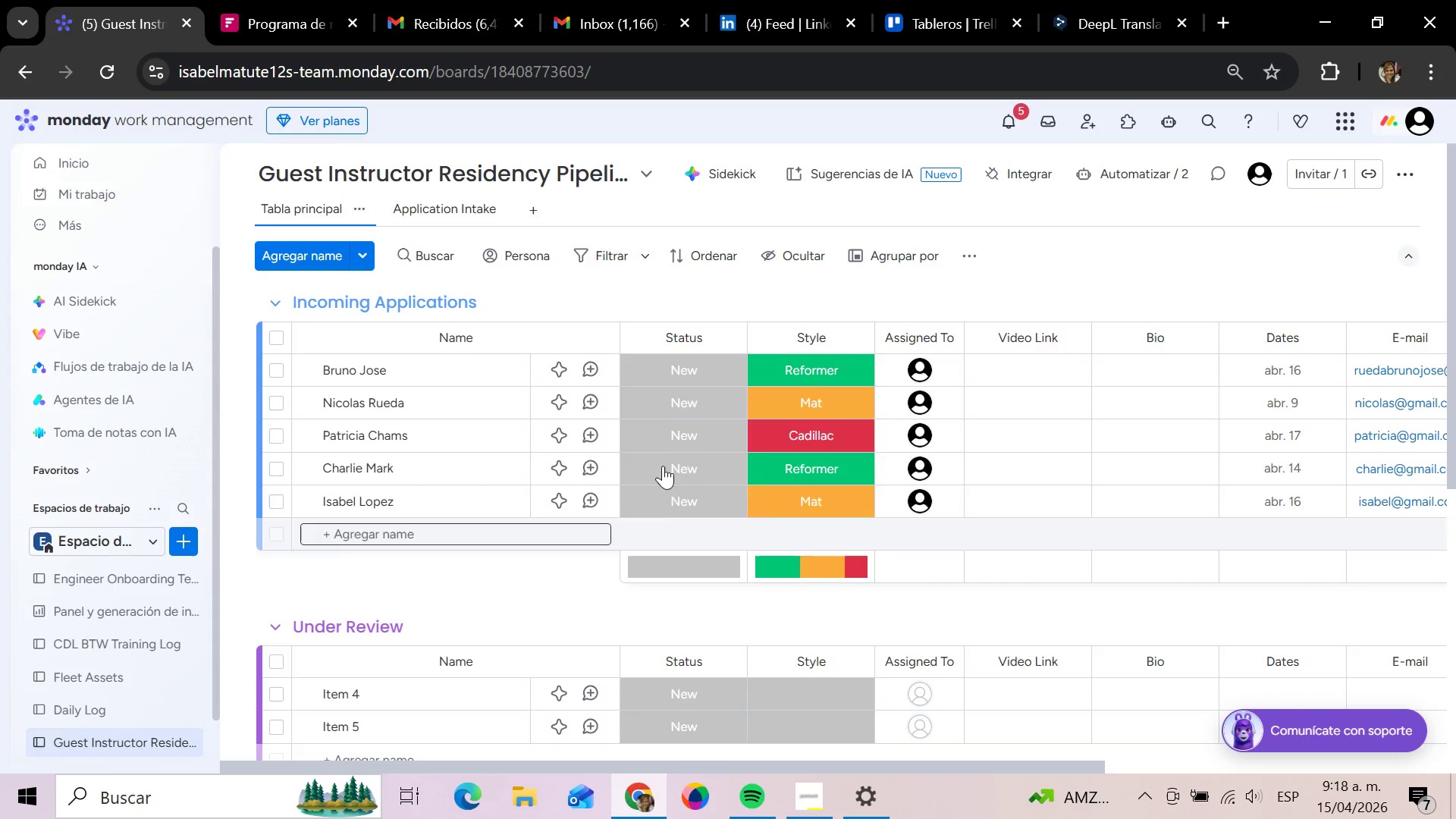 
wait(6.65)
 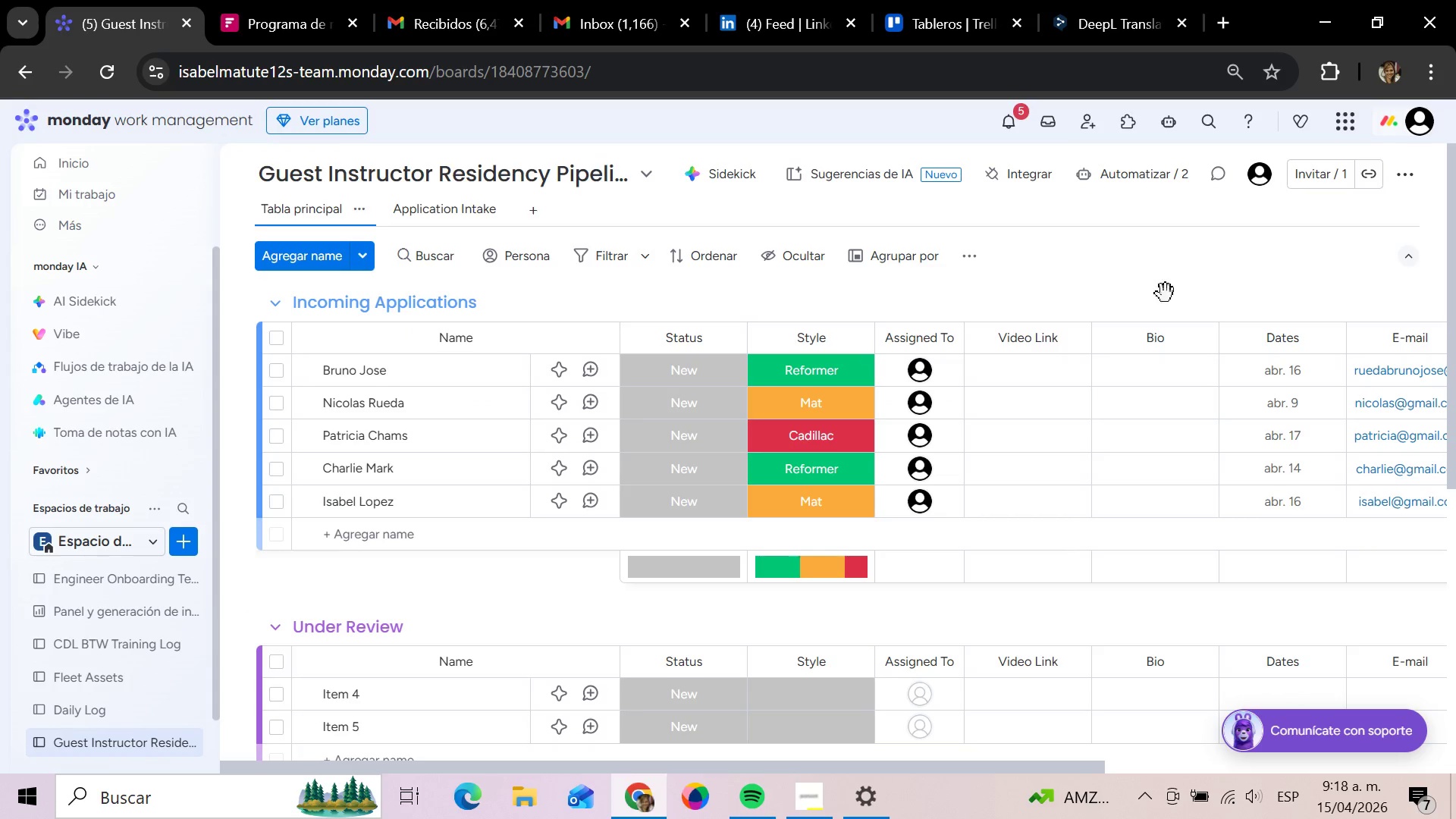 
left_click([709, 371])
 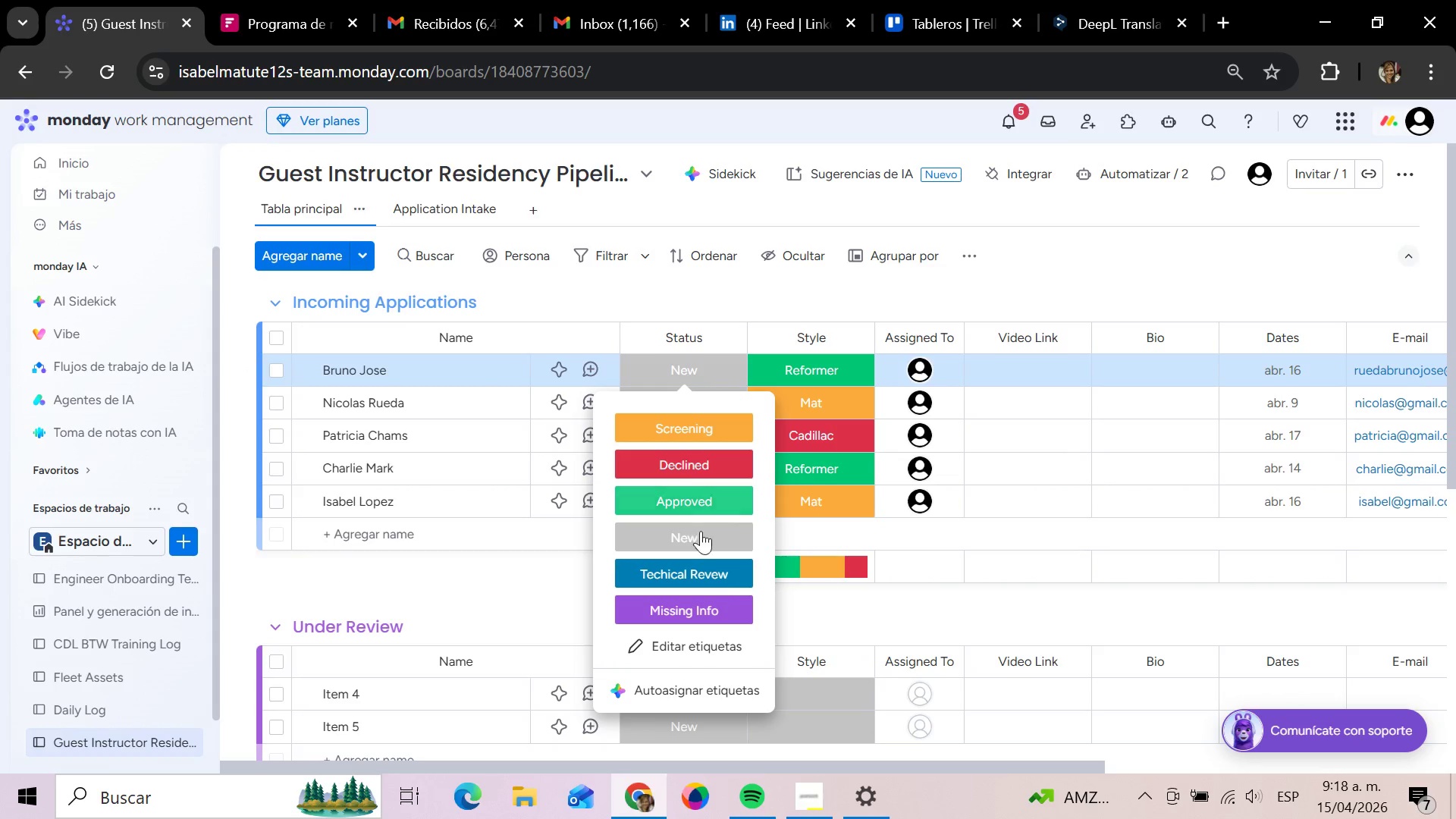 
left_click([701, 573])
 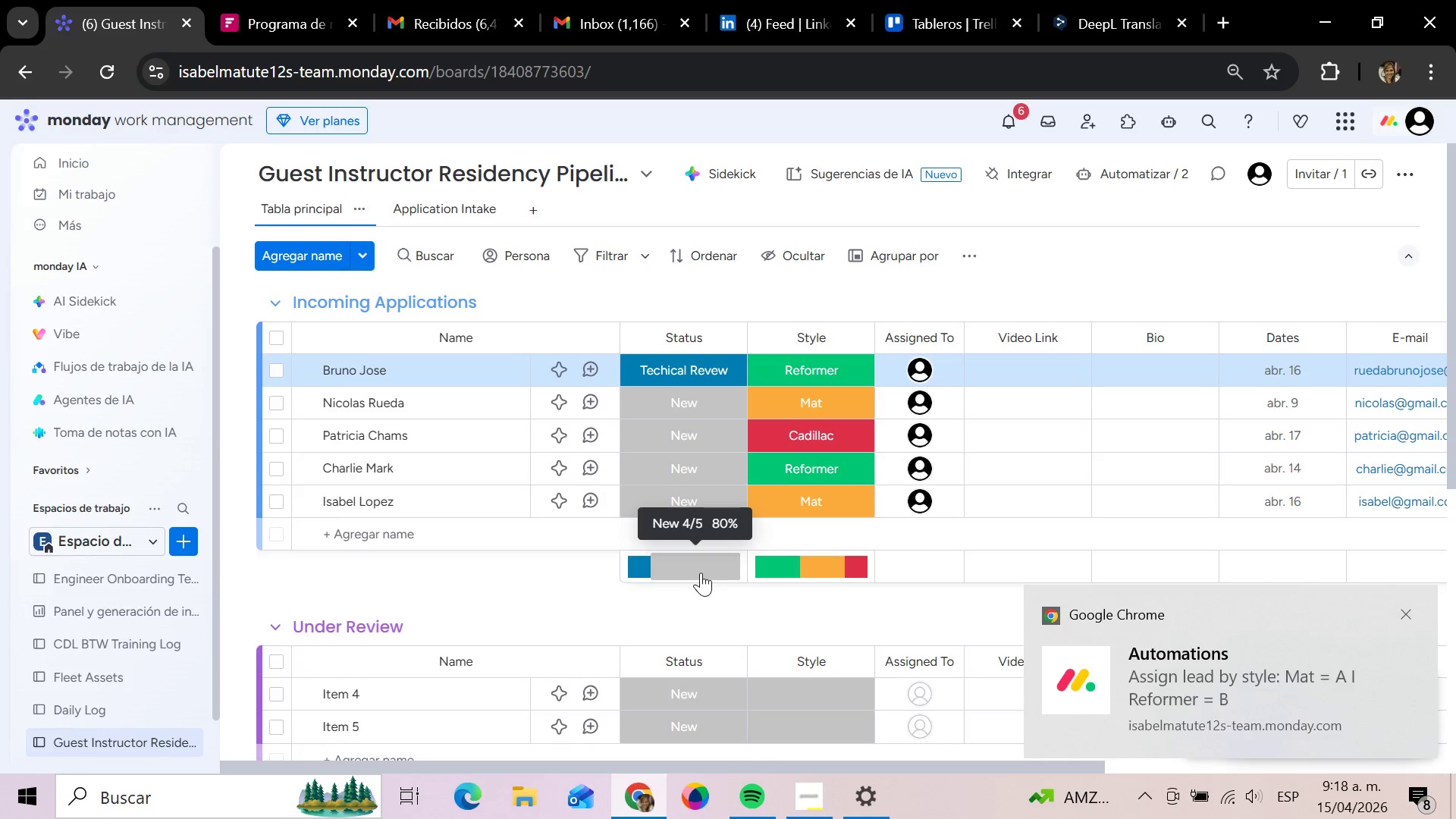 
wait(7.33)
 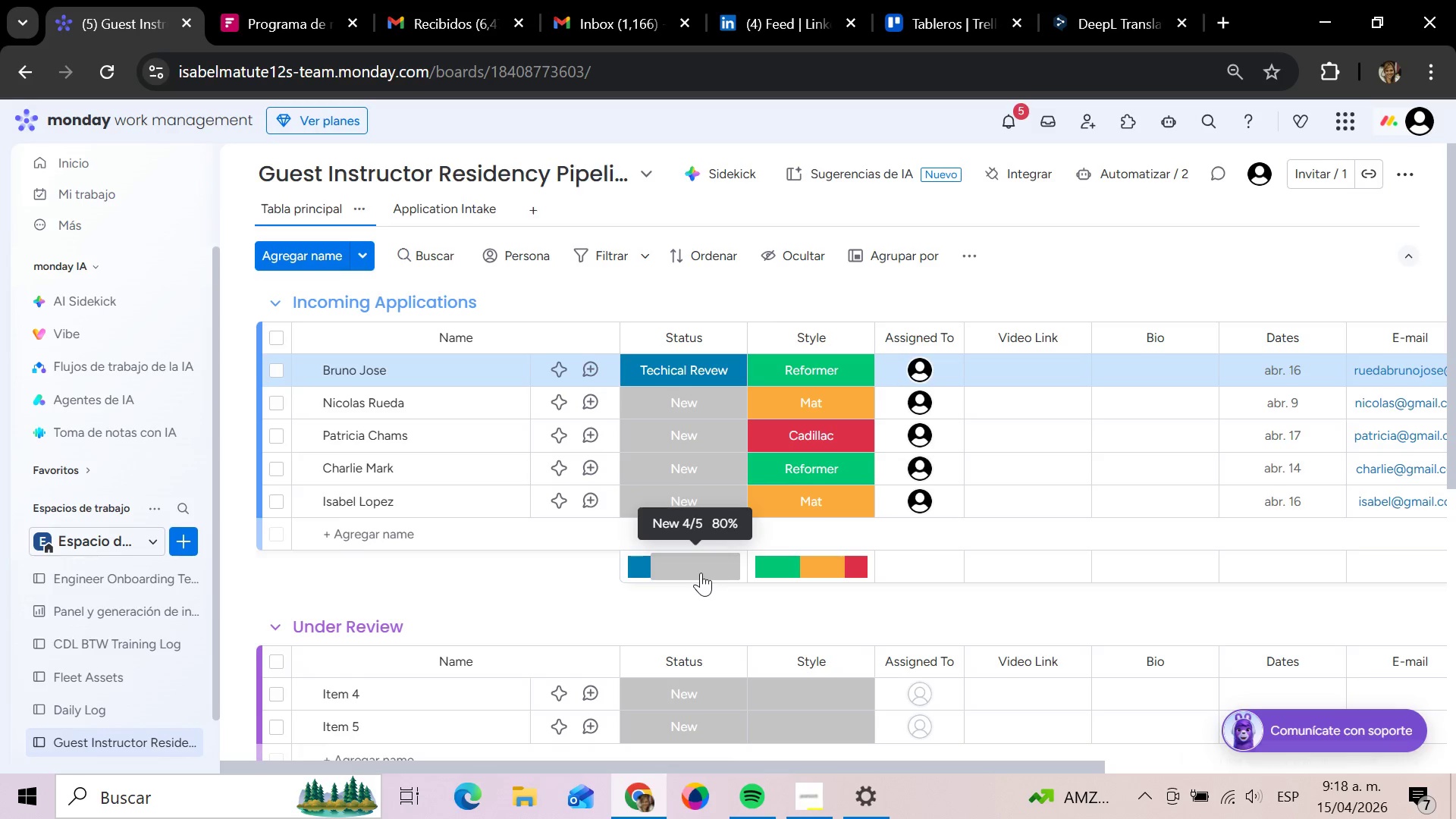 
scroll: coordinate [701, 573], scroll_direction: down, amount: 2.0
 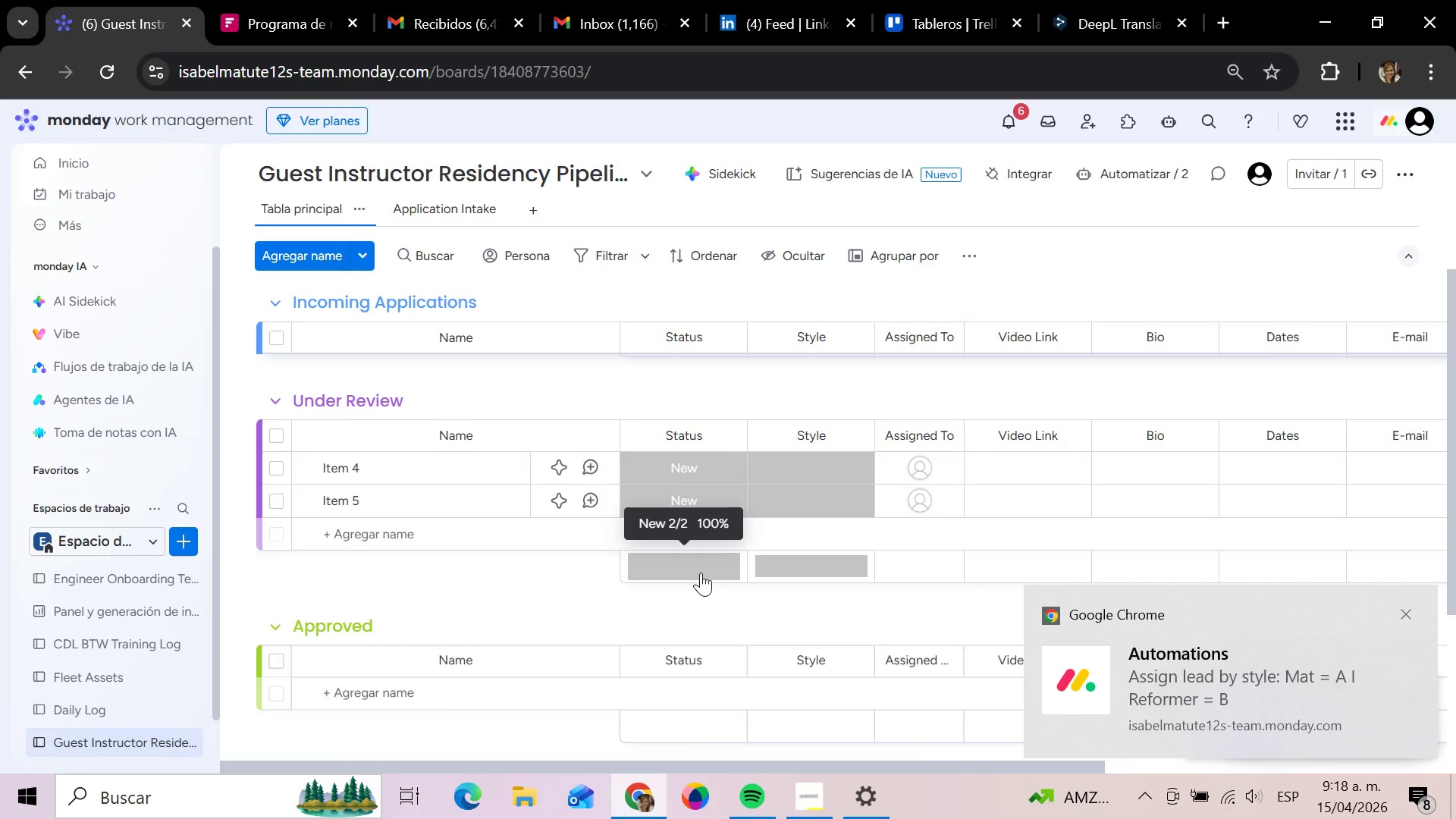 
scroll: coordinate [701, 573], scroll_direction: up, amount: 3.0
 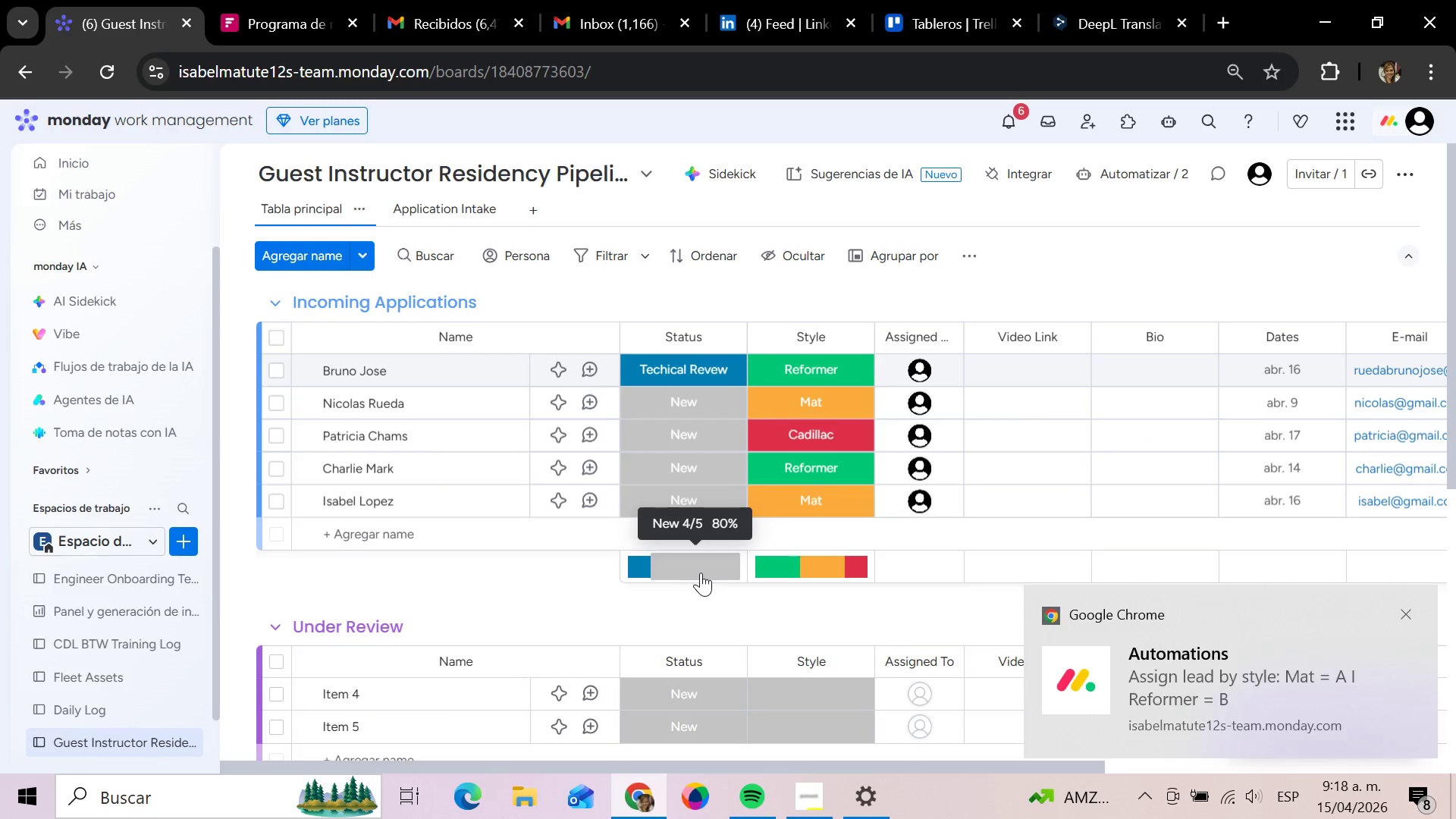 
scroll: coordinate [701, 570], scroll_direction: down, amount: 6.0
 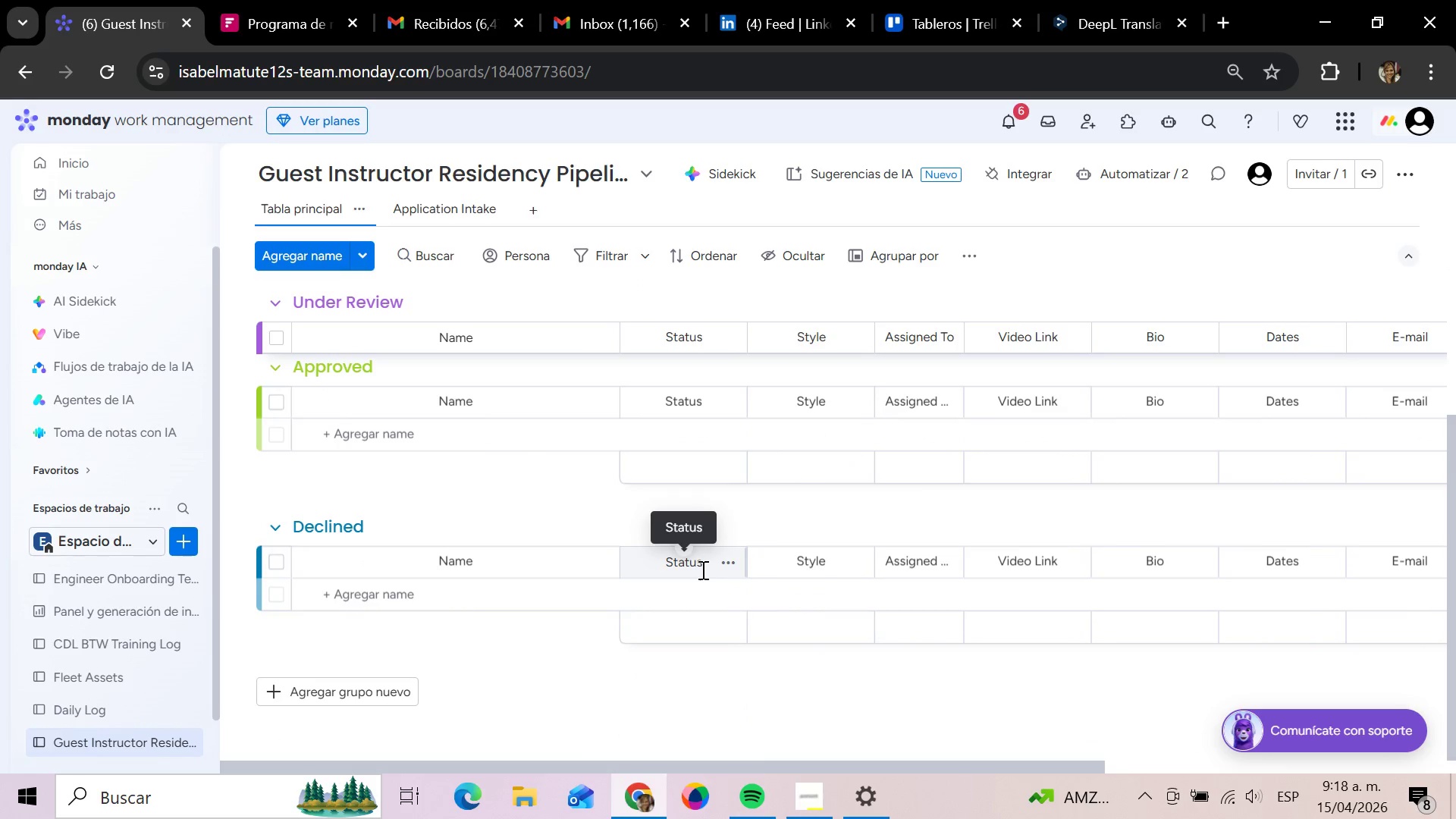 
scroll: coordinate [701, 570], scroll_direction: up, amount: 3.0
 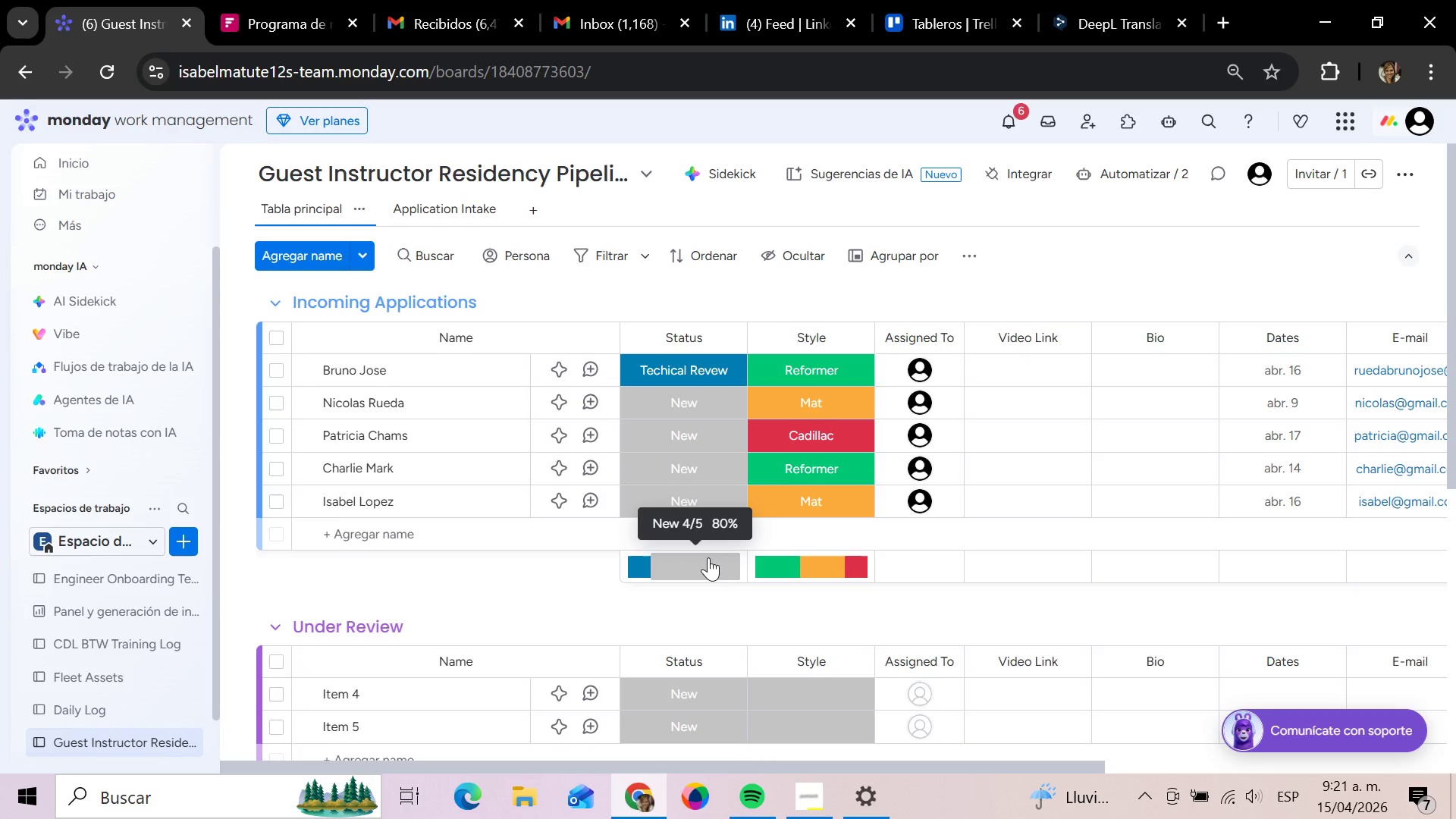 
wait(176.06)
 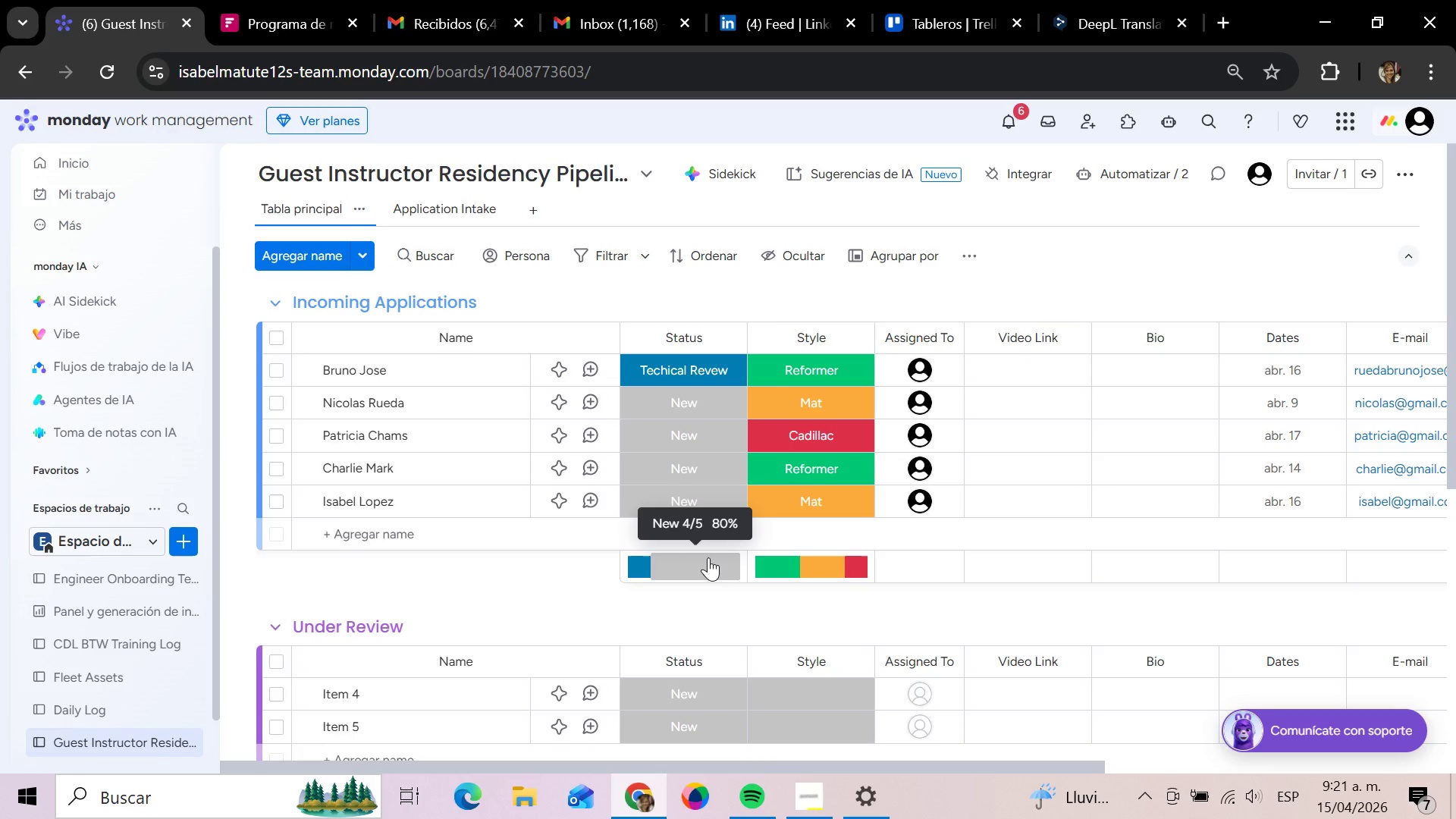 
left_click([730, 497])
 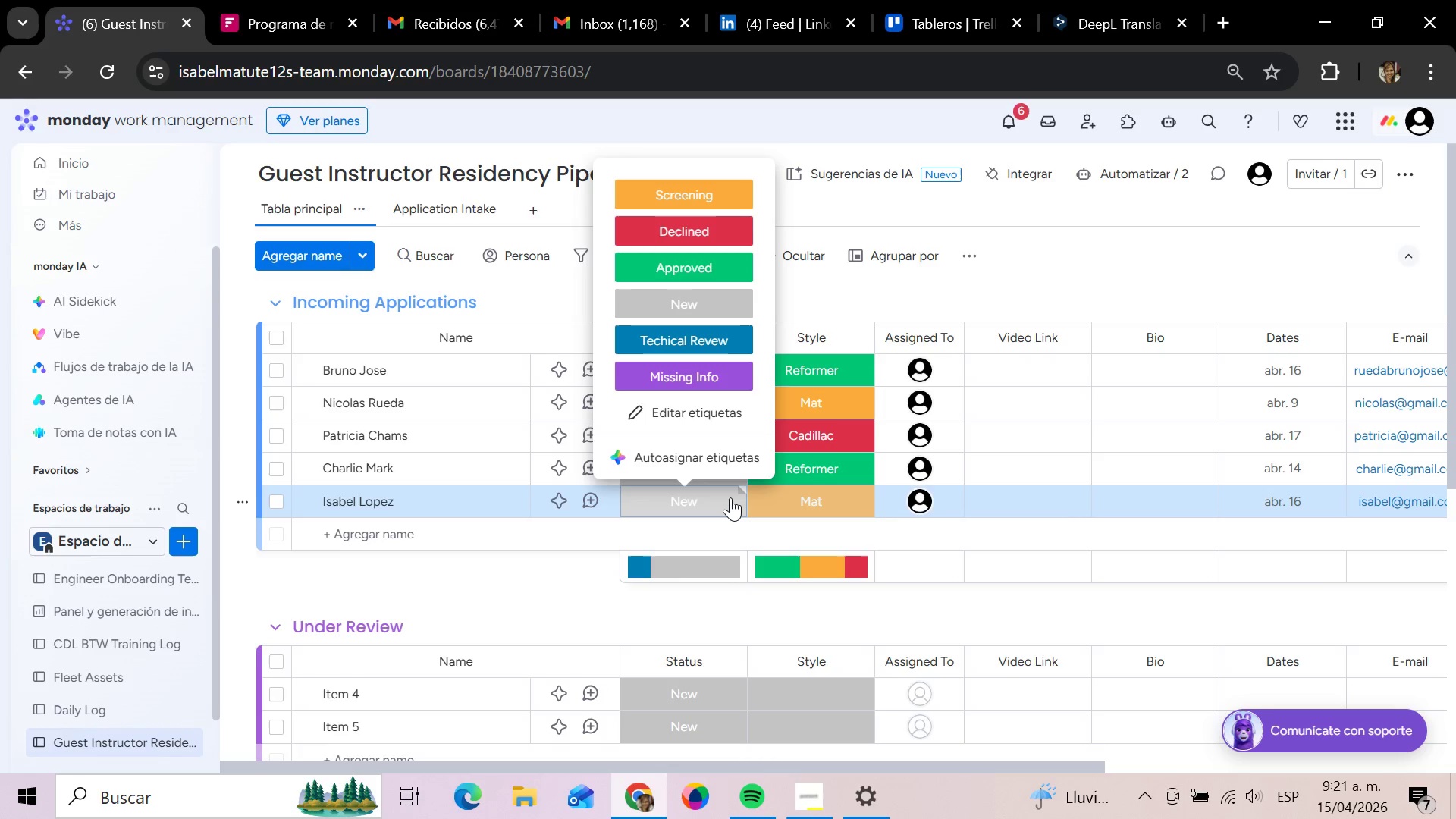 
left_click([730, 497])
 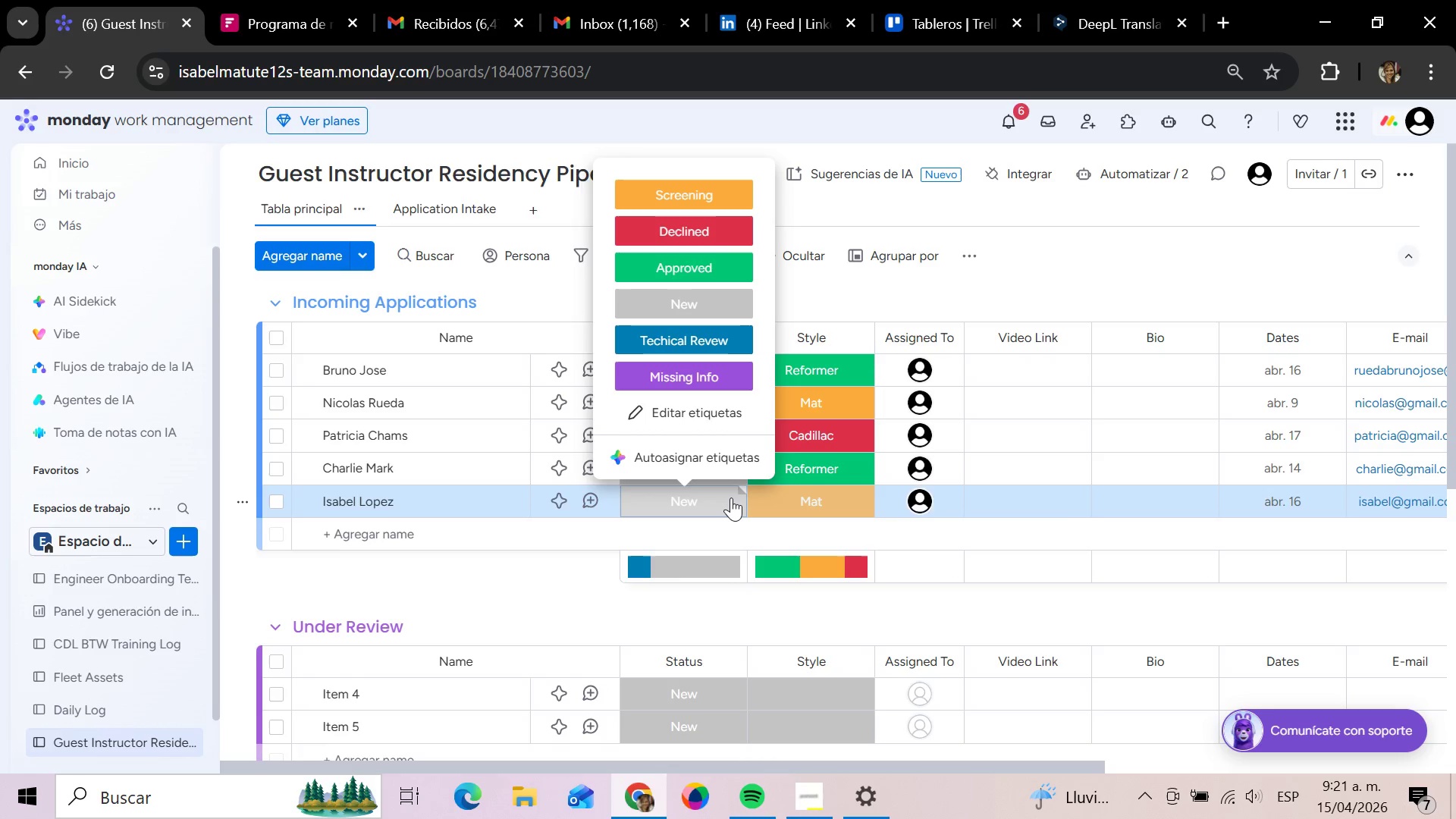 
left_click([731, 497])
 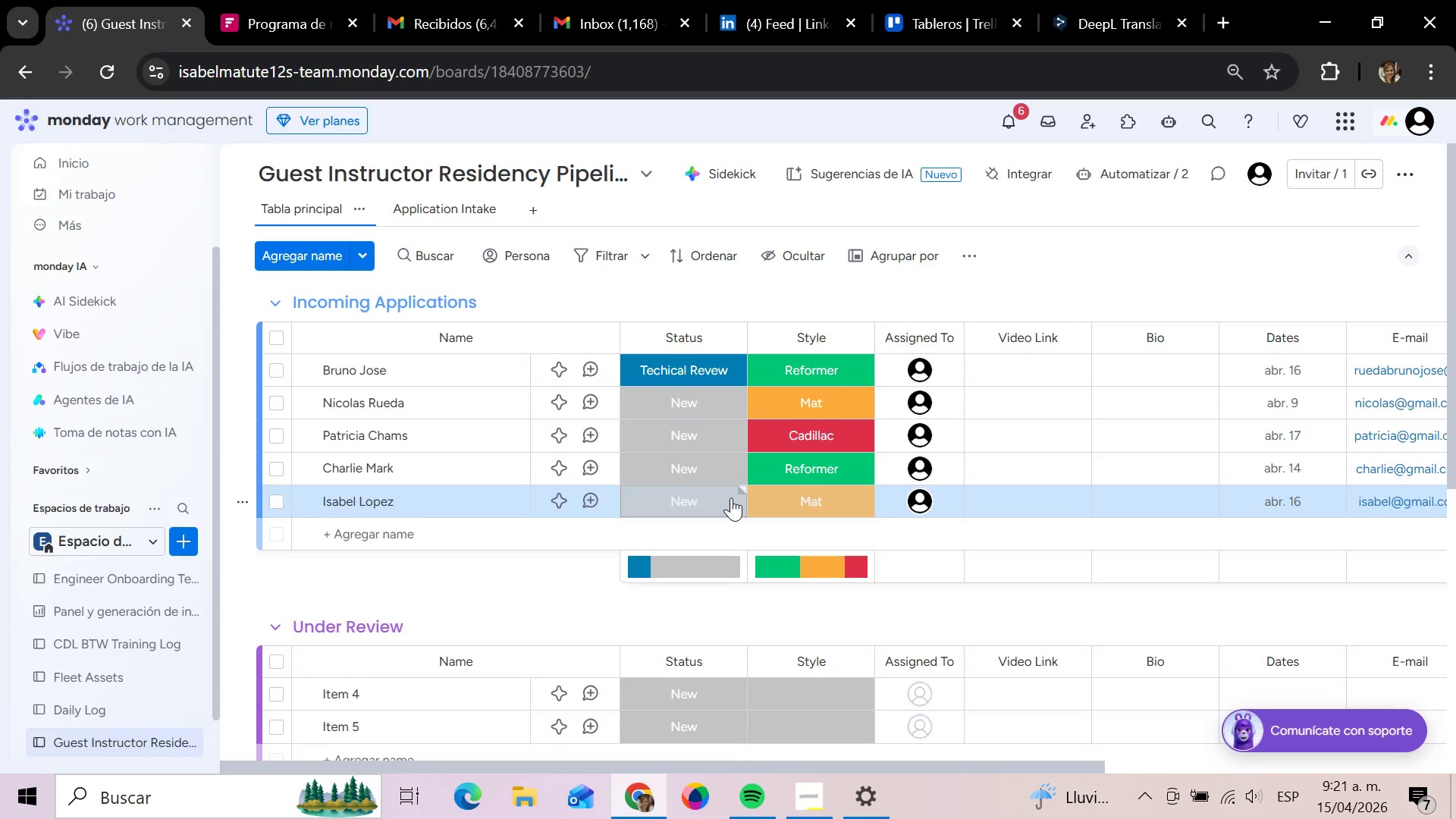 
wait(17.6)
 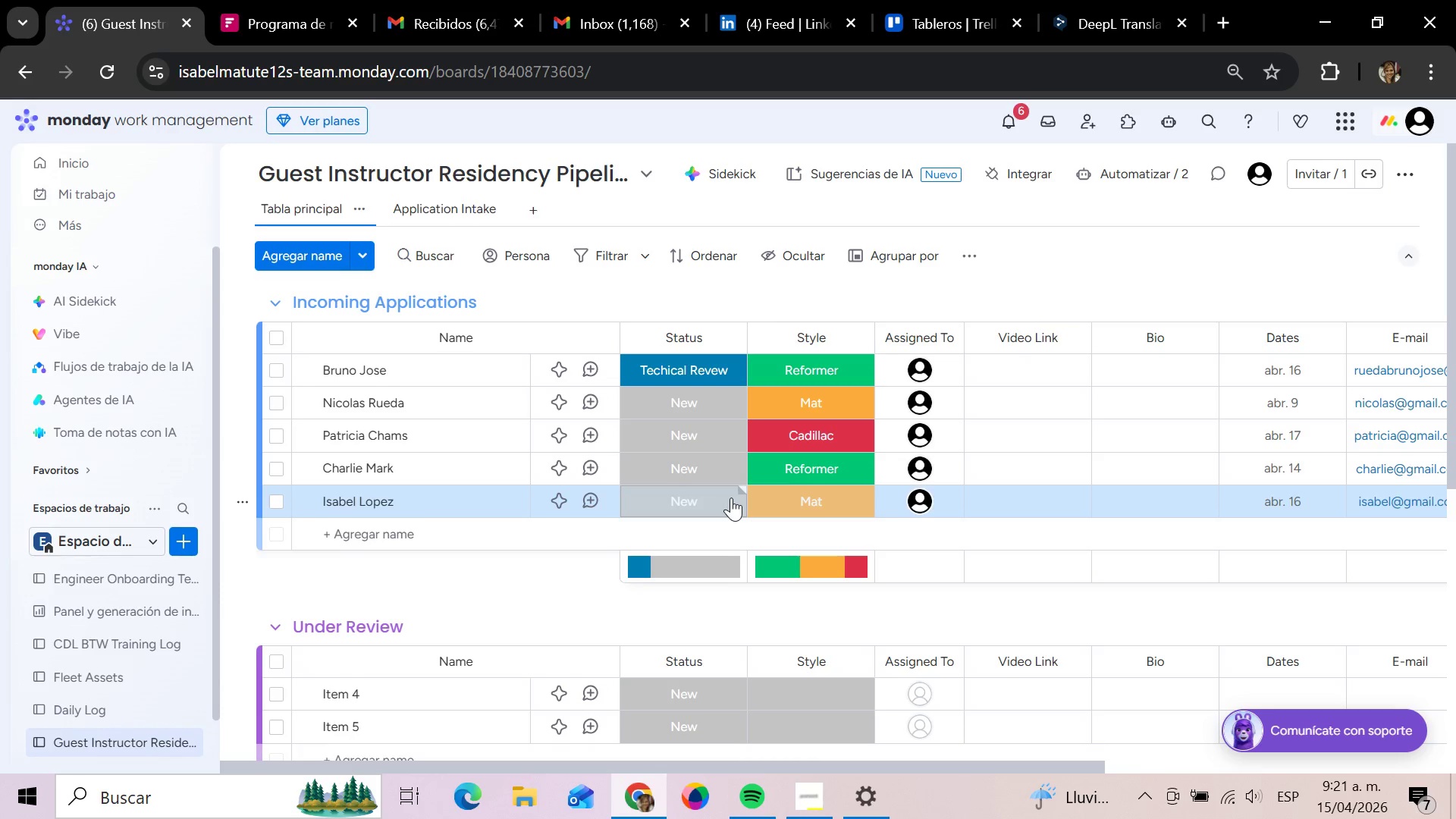 
mouse_move([515, 257])
 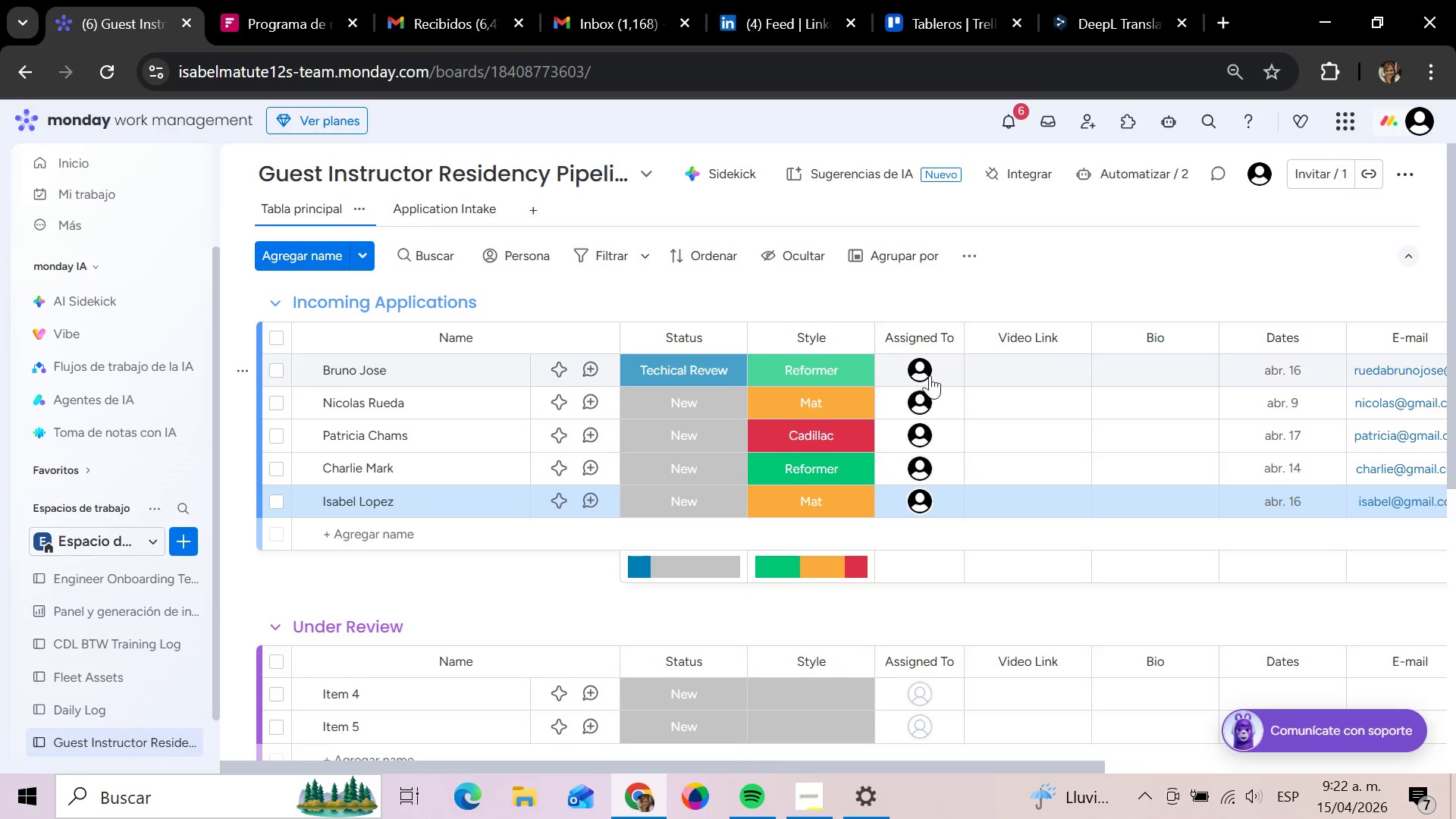 
left_click([929, 371])
 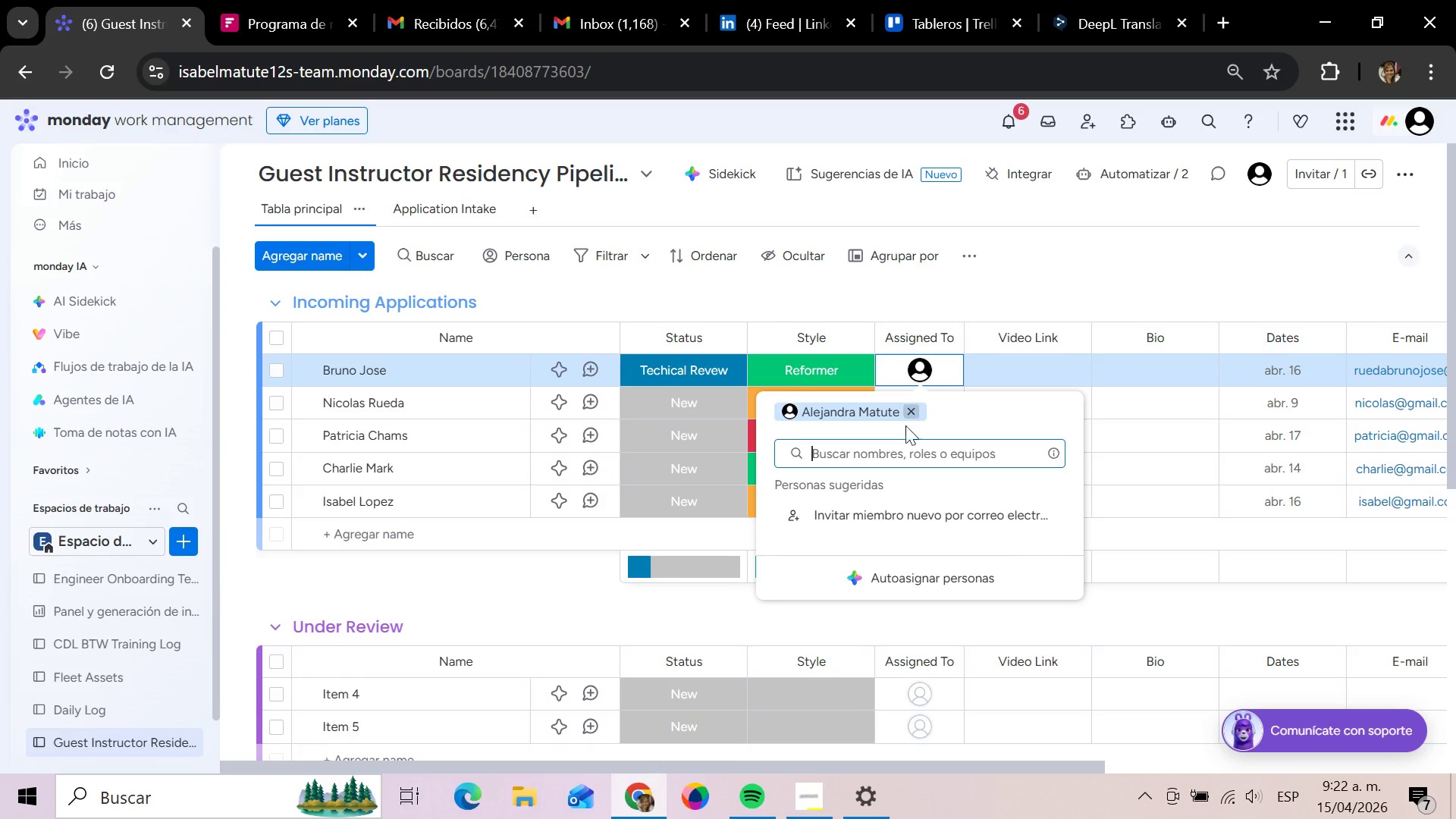 
left_click([900, 516])
 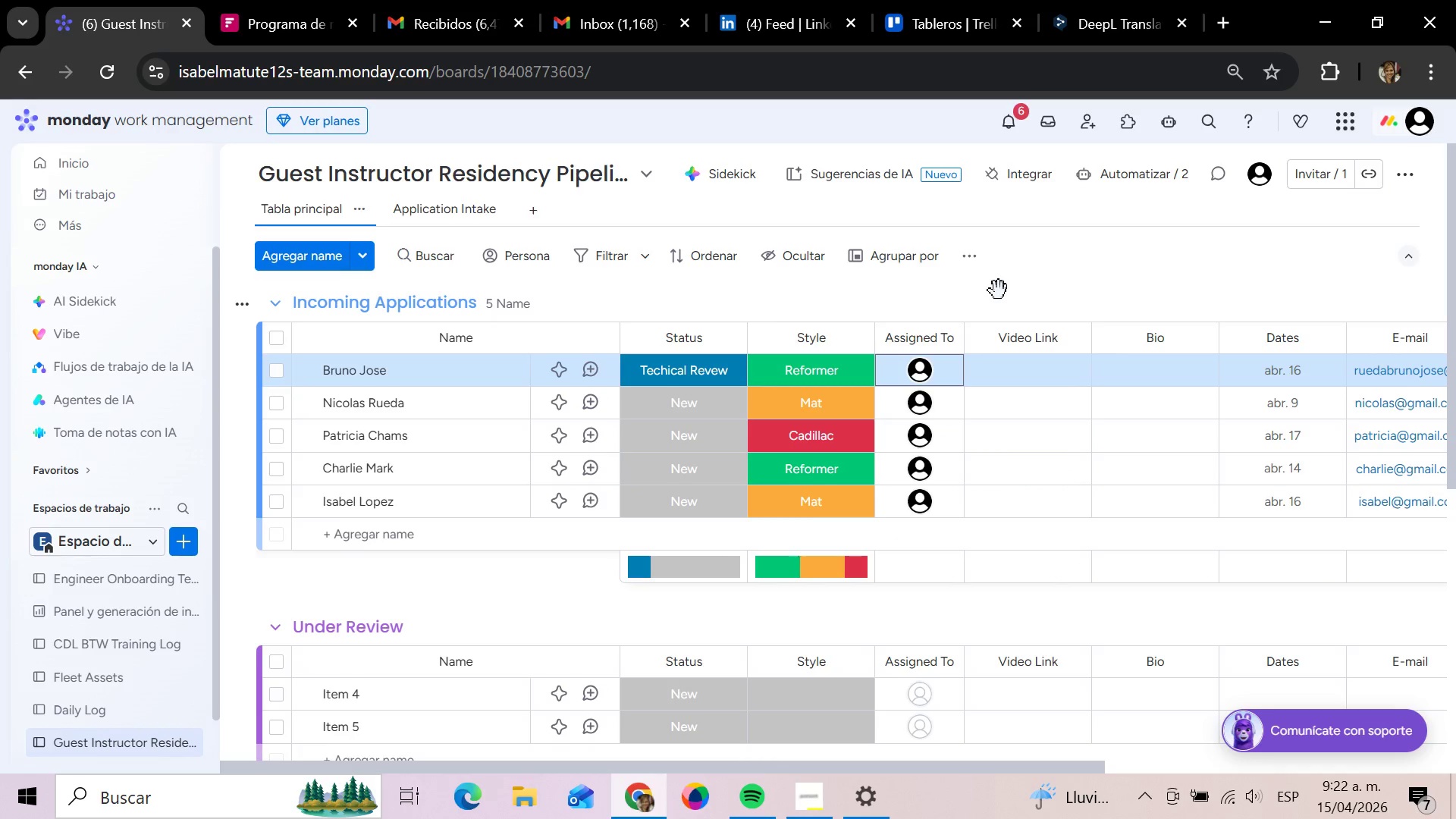 
wait(12.39)
 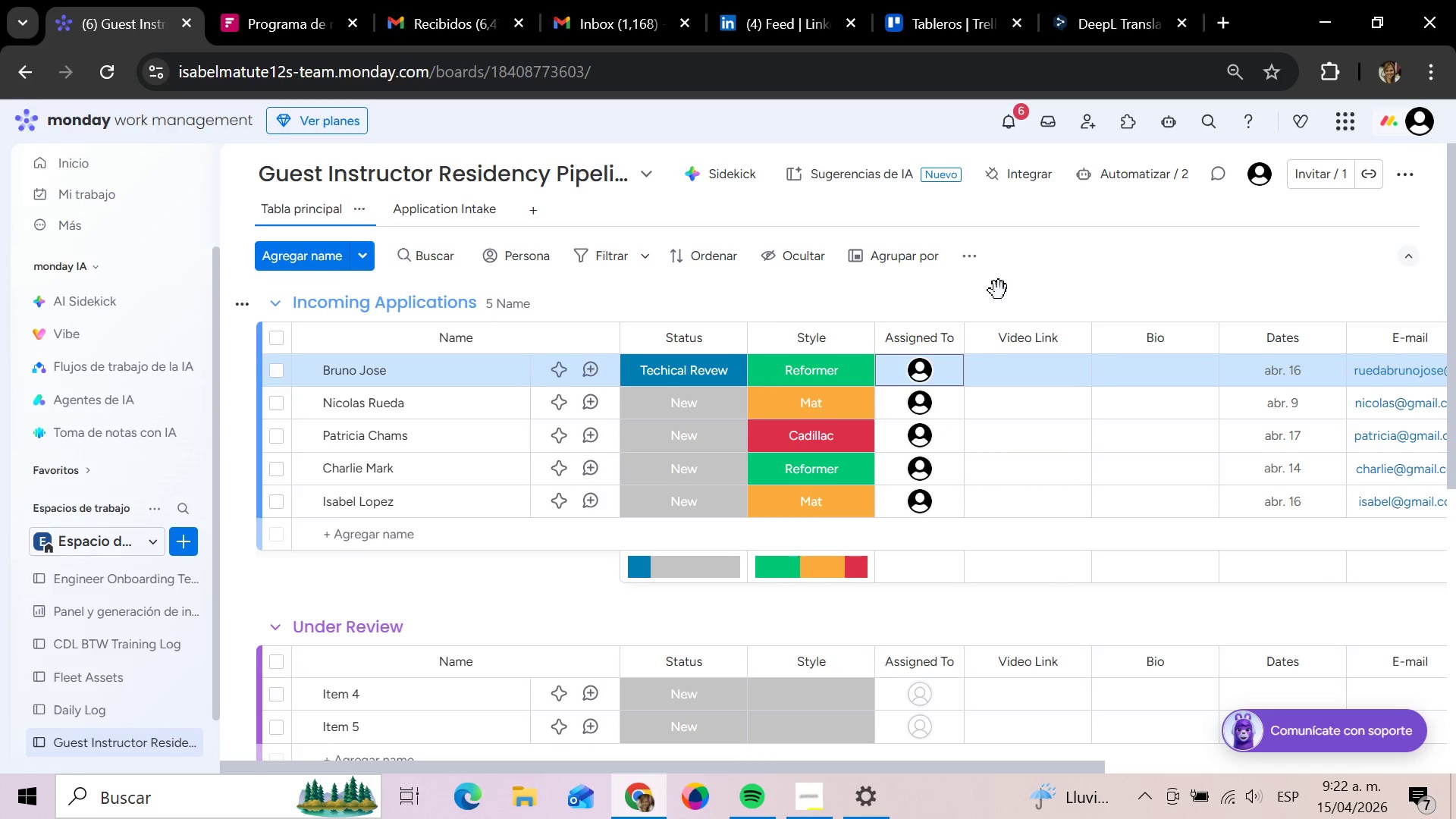 
mouse_move([720, 385])
 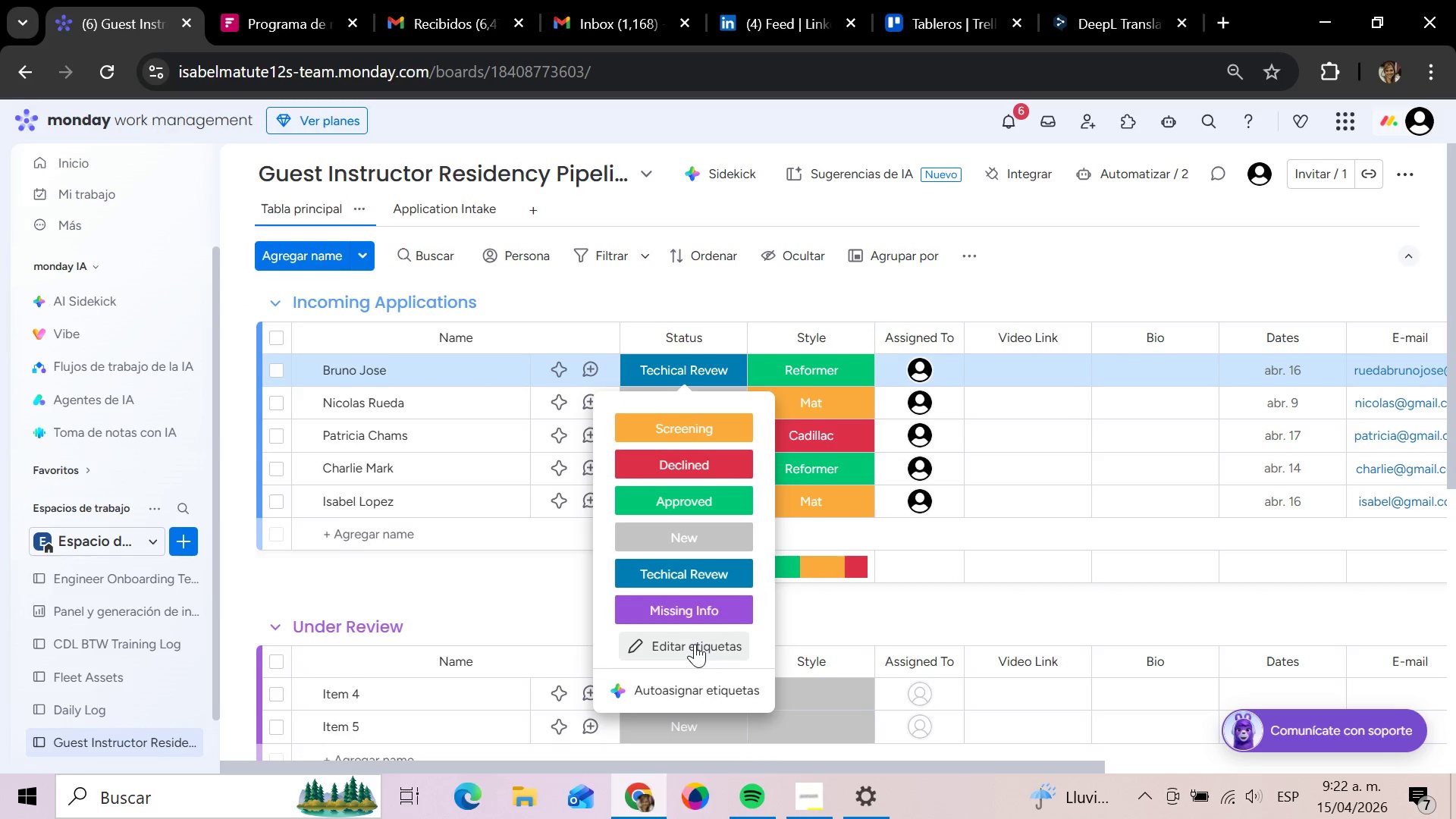 
left_click([695, 644])
 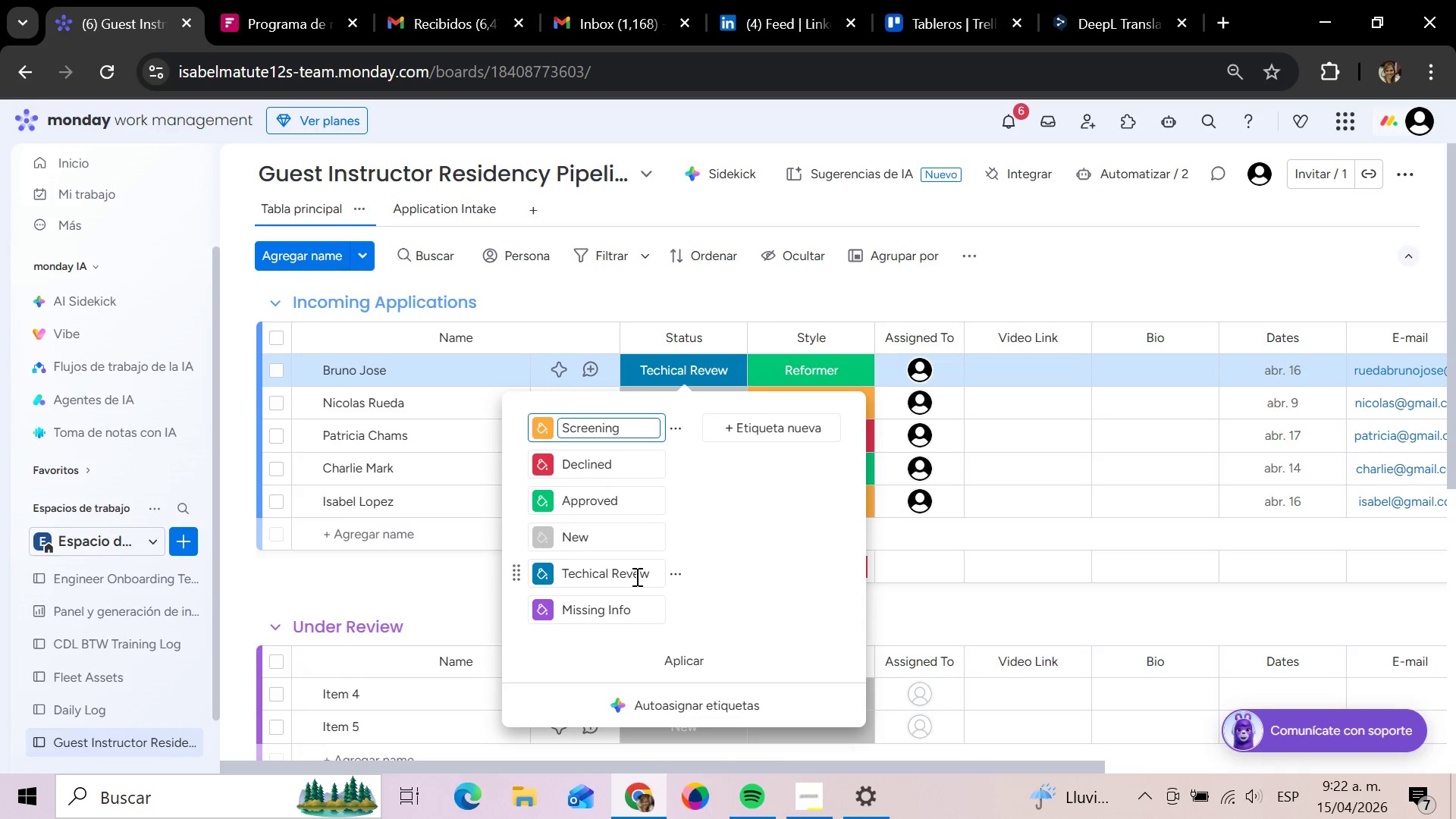 
left_click([635, 576])
 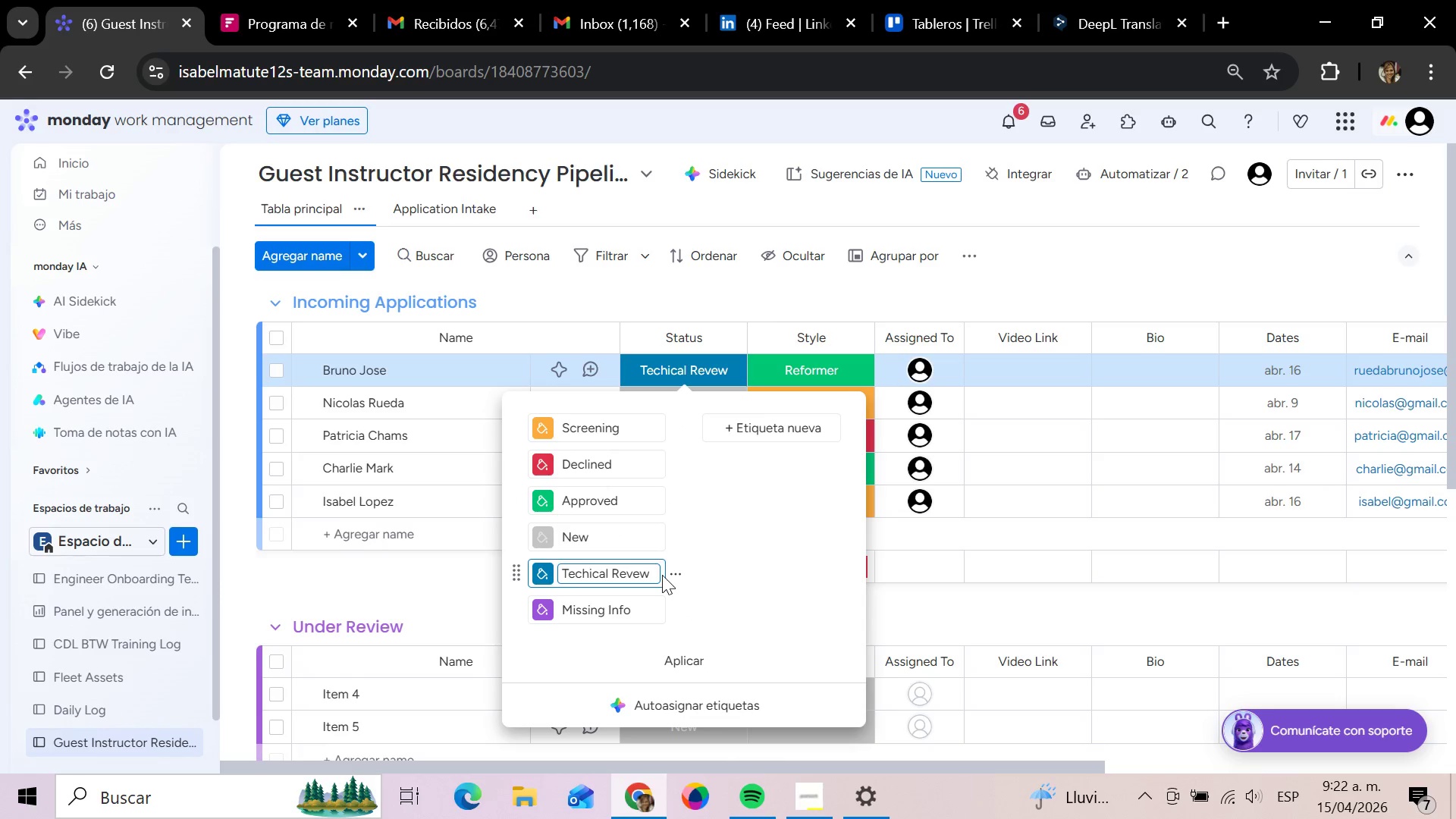 
key(ArrowLeft)
 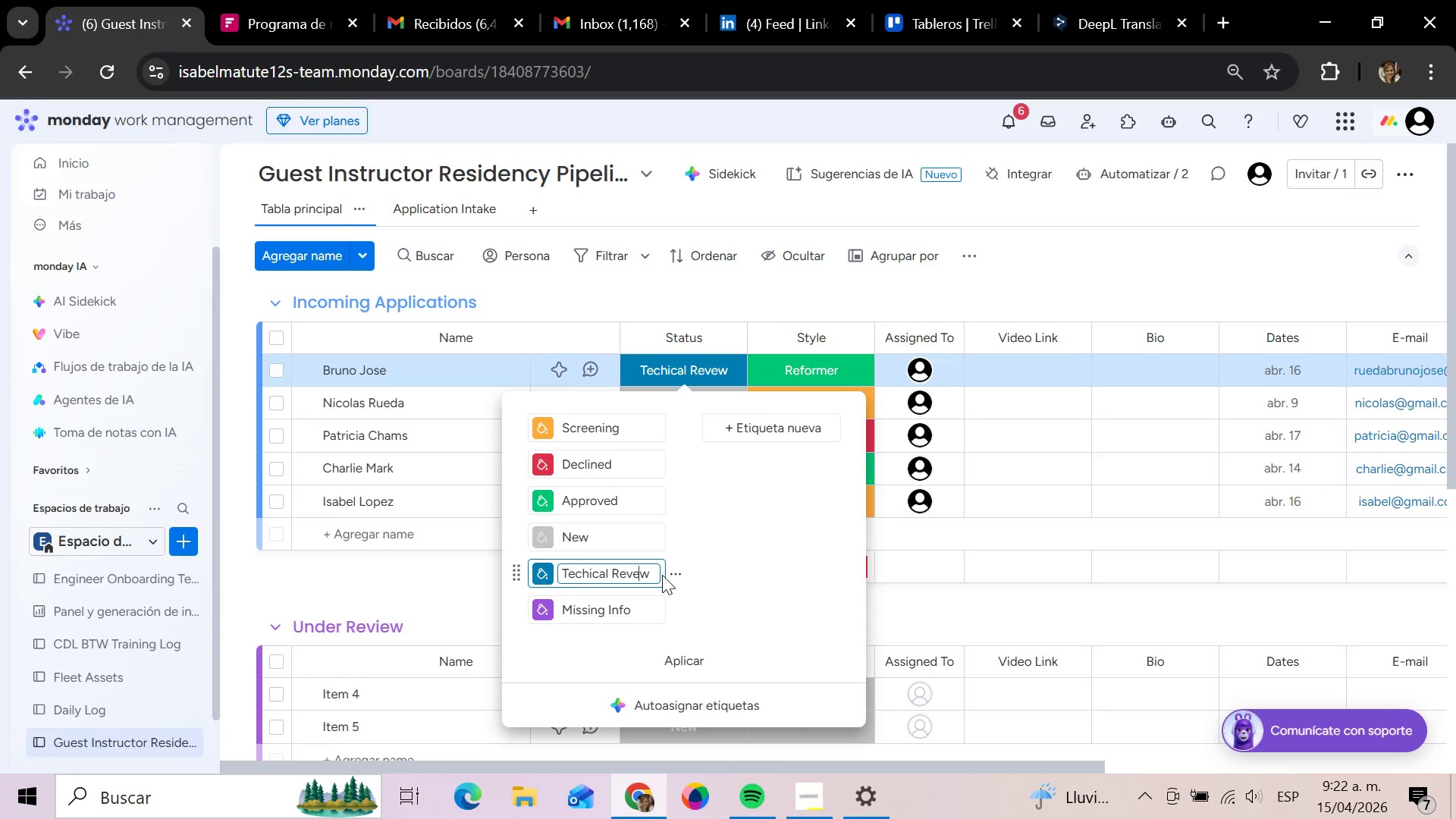 
key(ArrowLeft)
 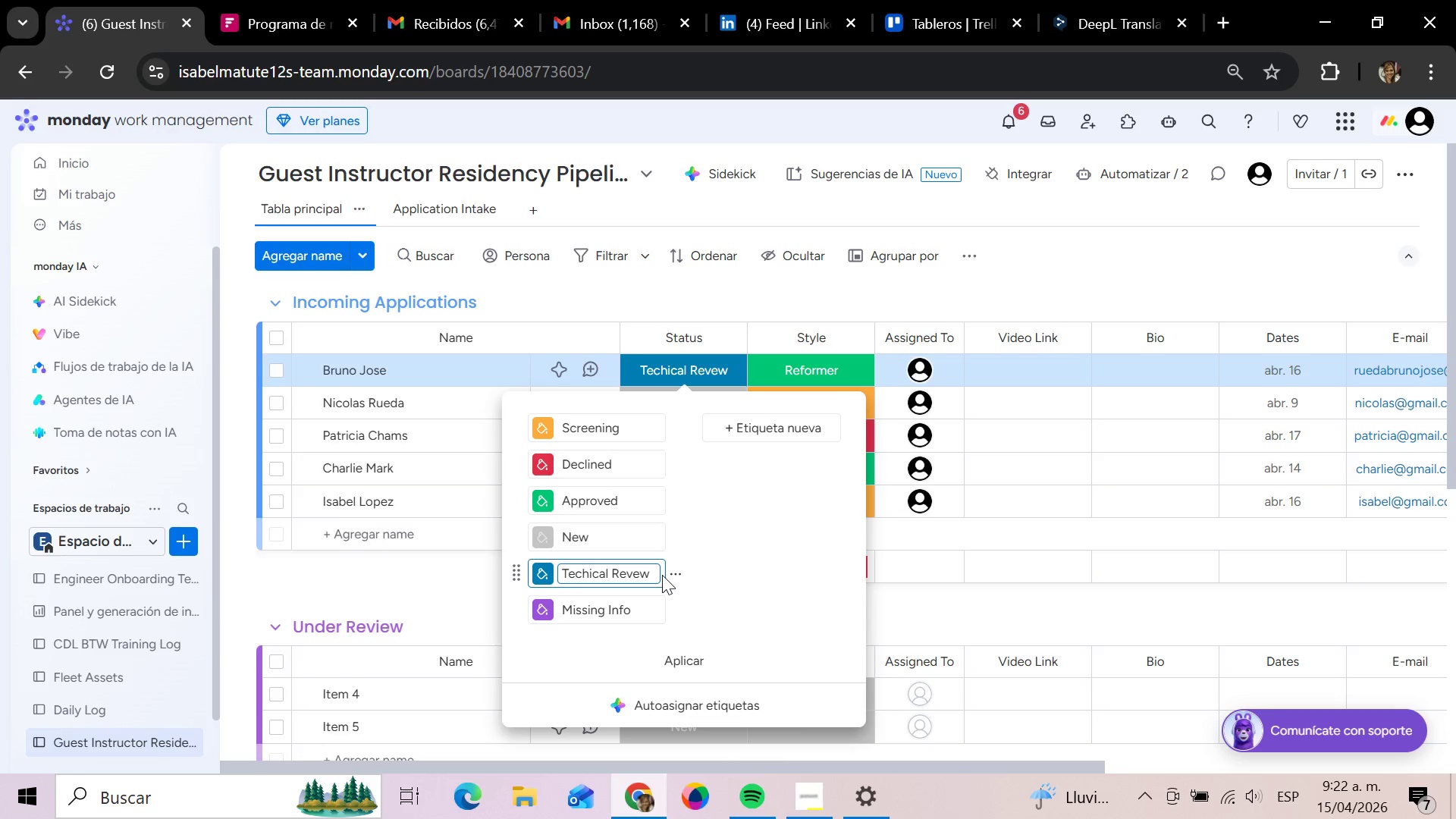 
key(I)
 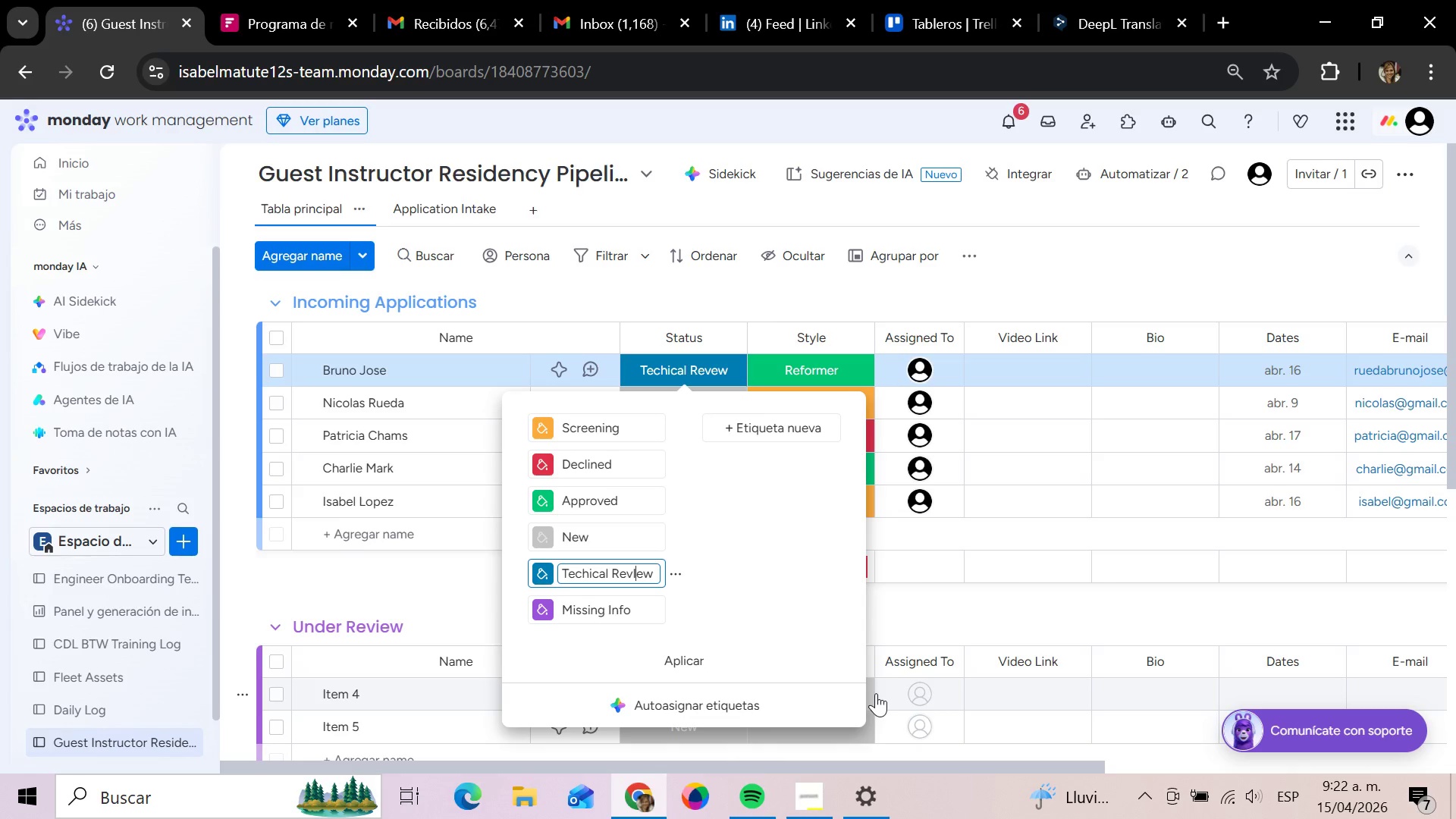 
key(Backspace)
 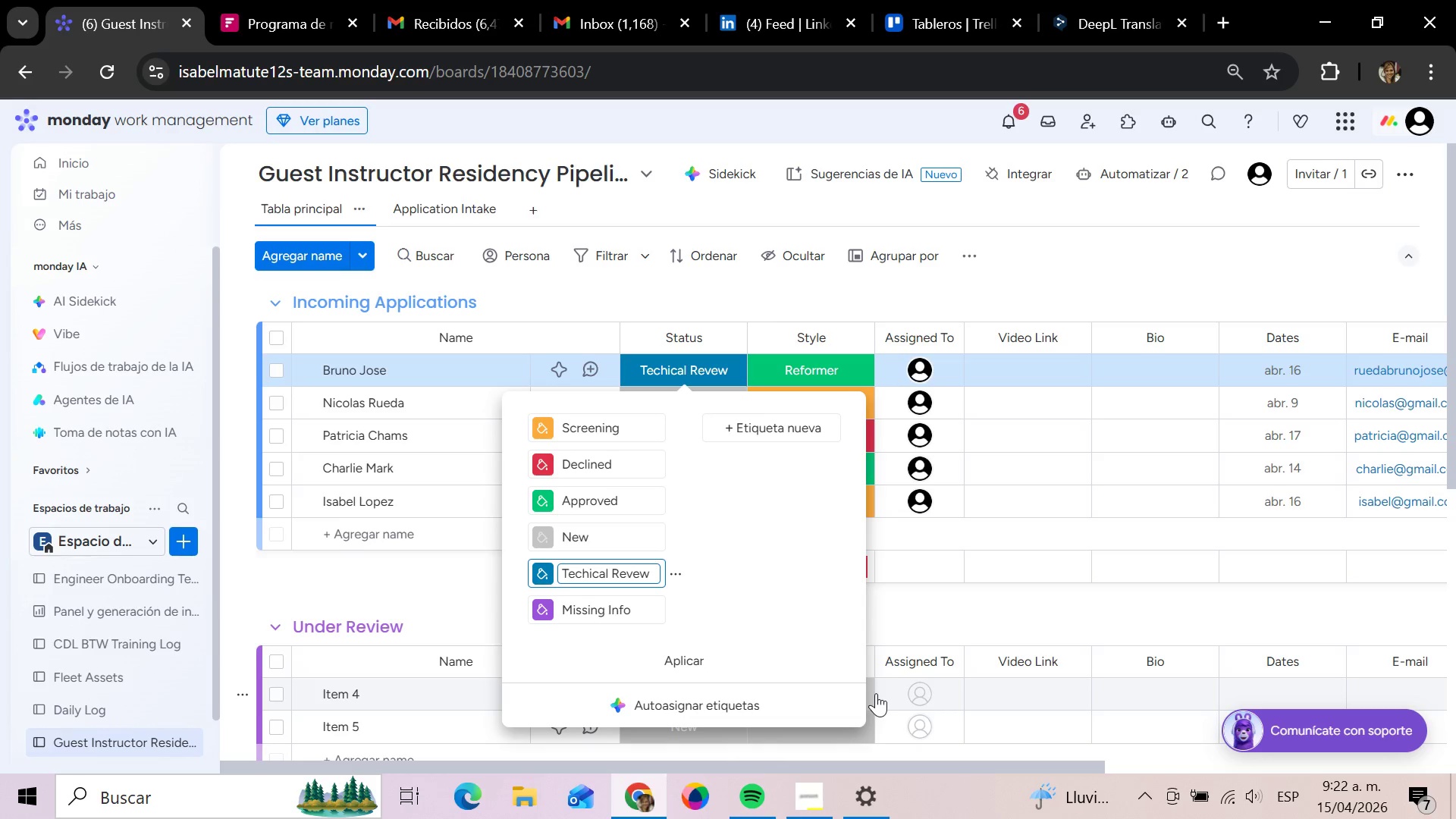 
key(CapsLock)
 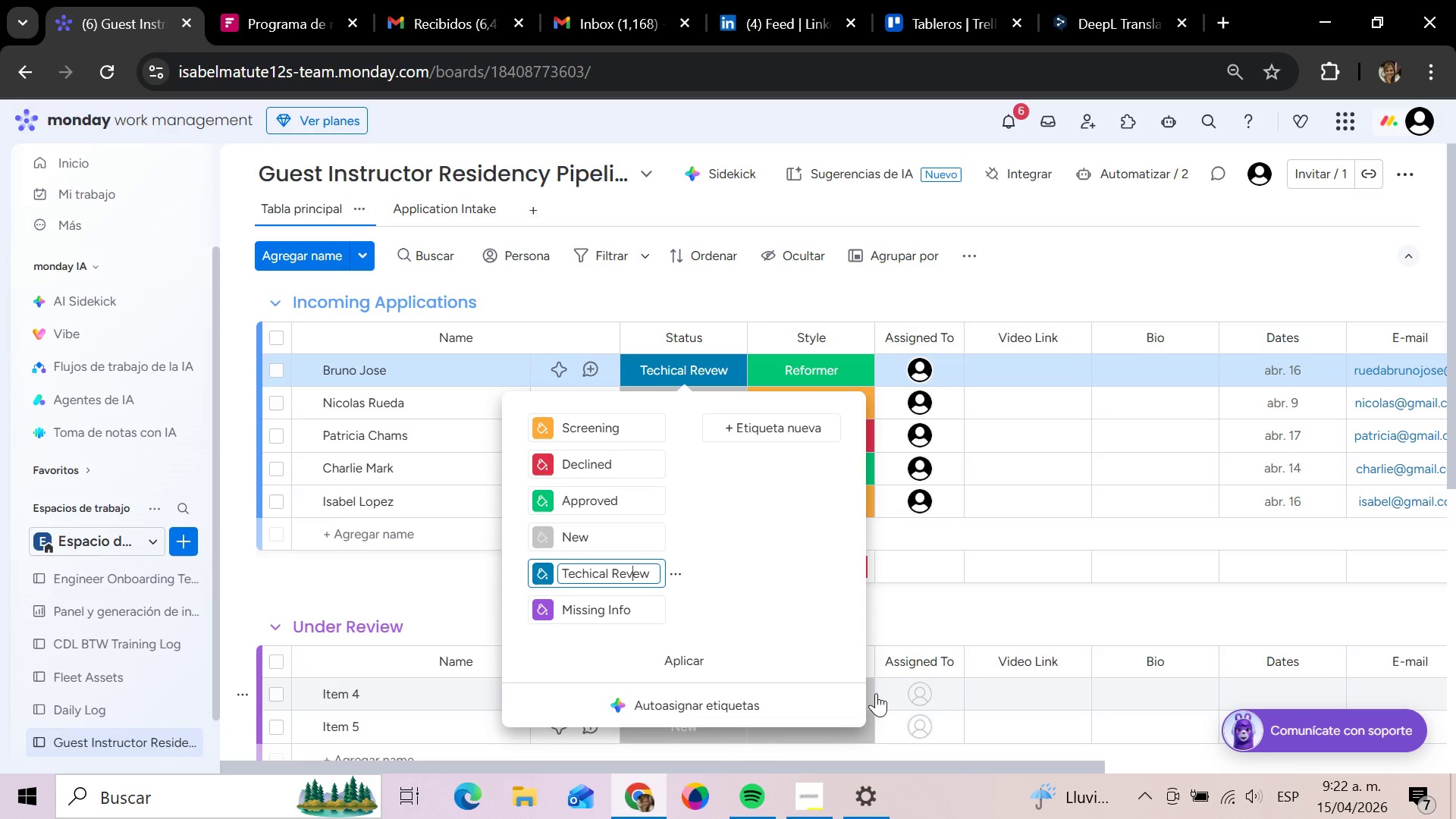 
key(I)
 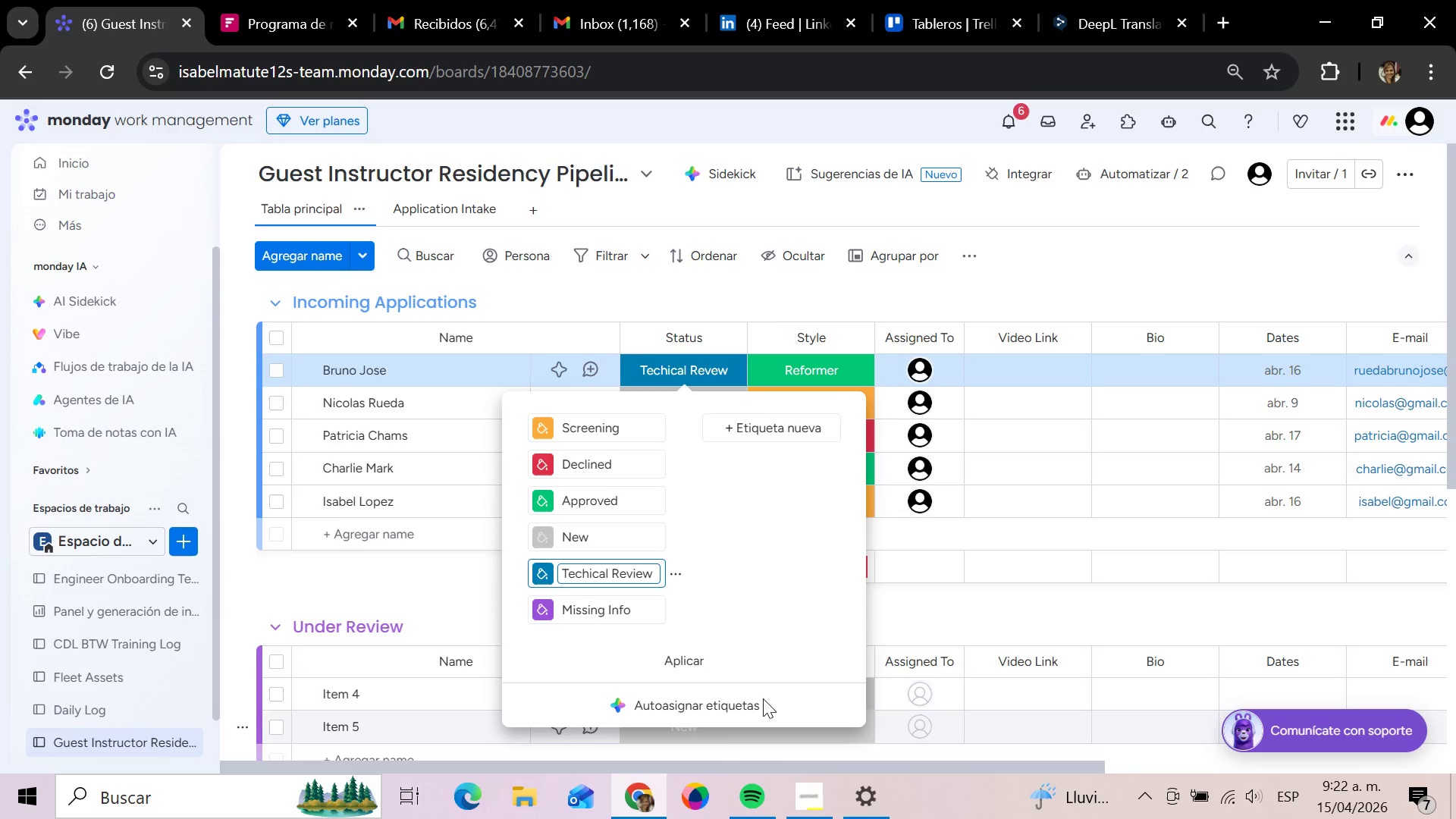 
left_click([702, 654])
 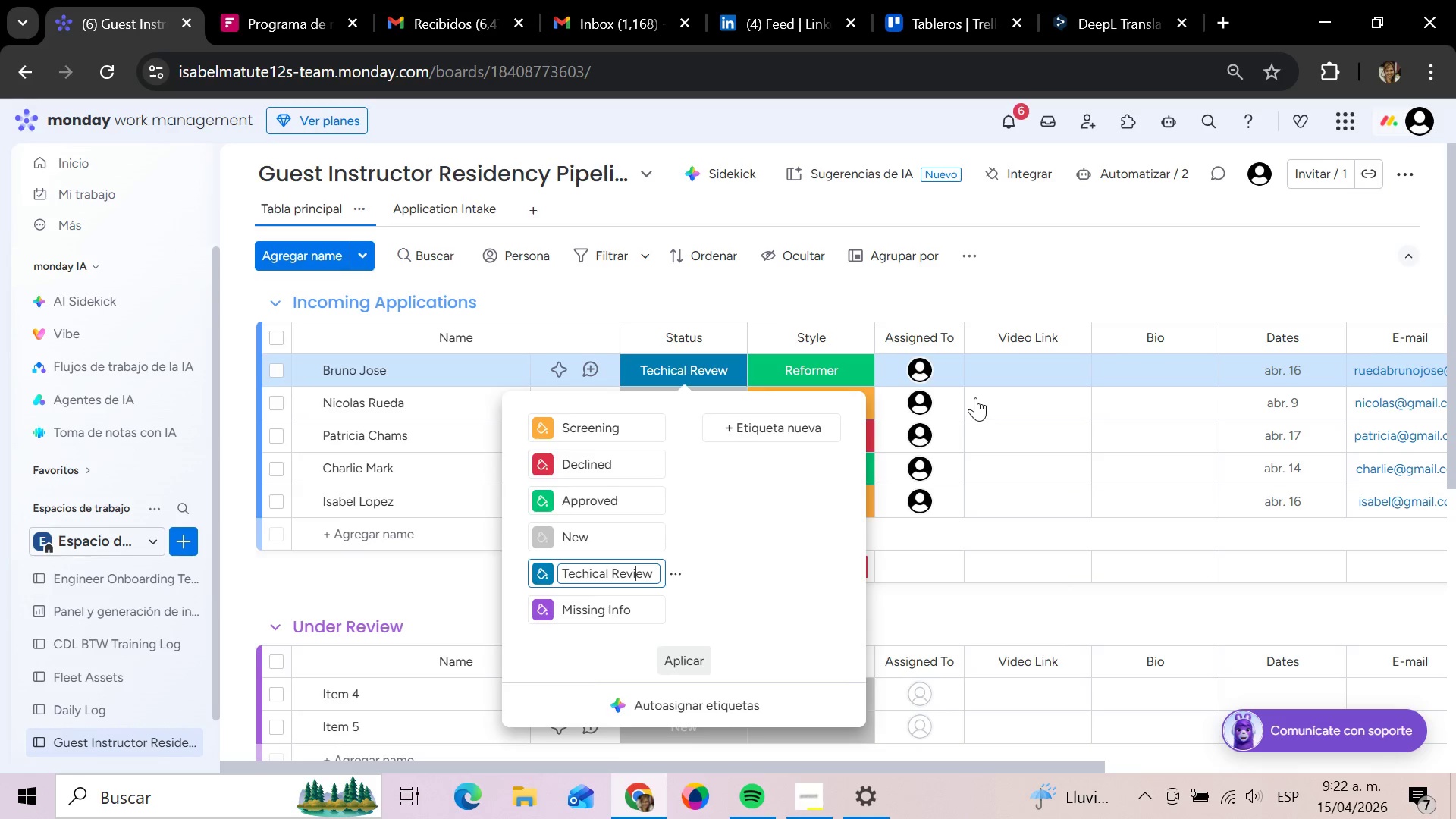 
mouse_move([980, 381])
 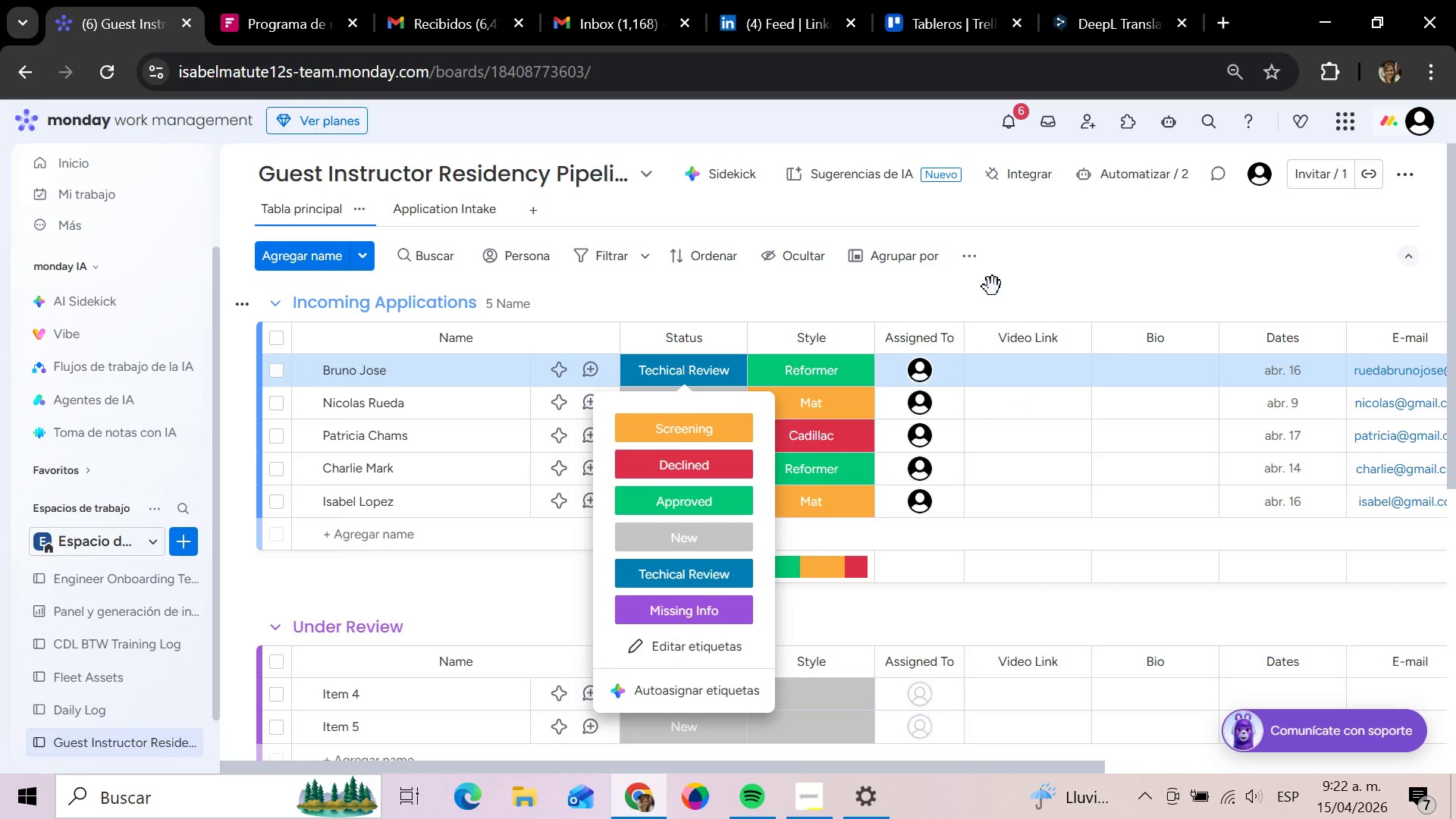 
left_click([993, 287])
 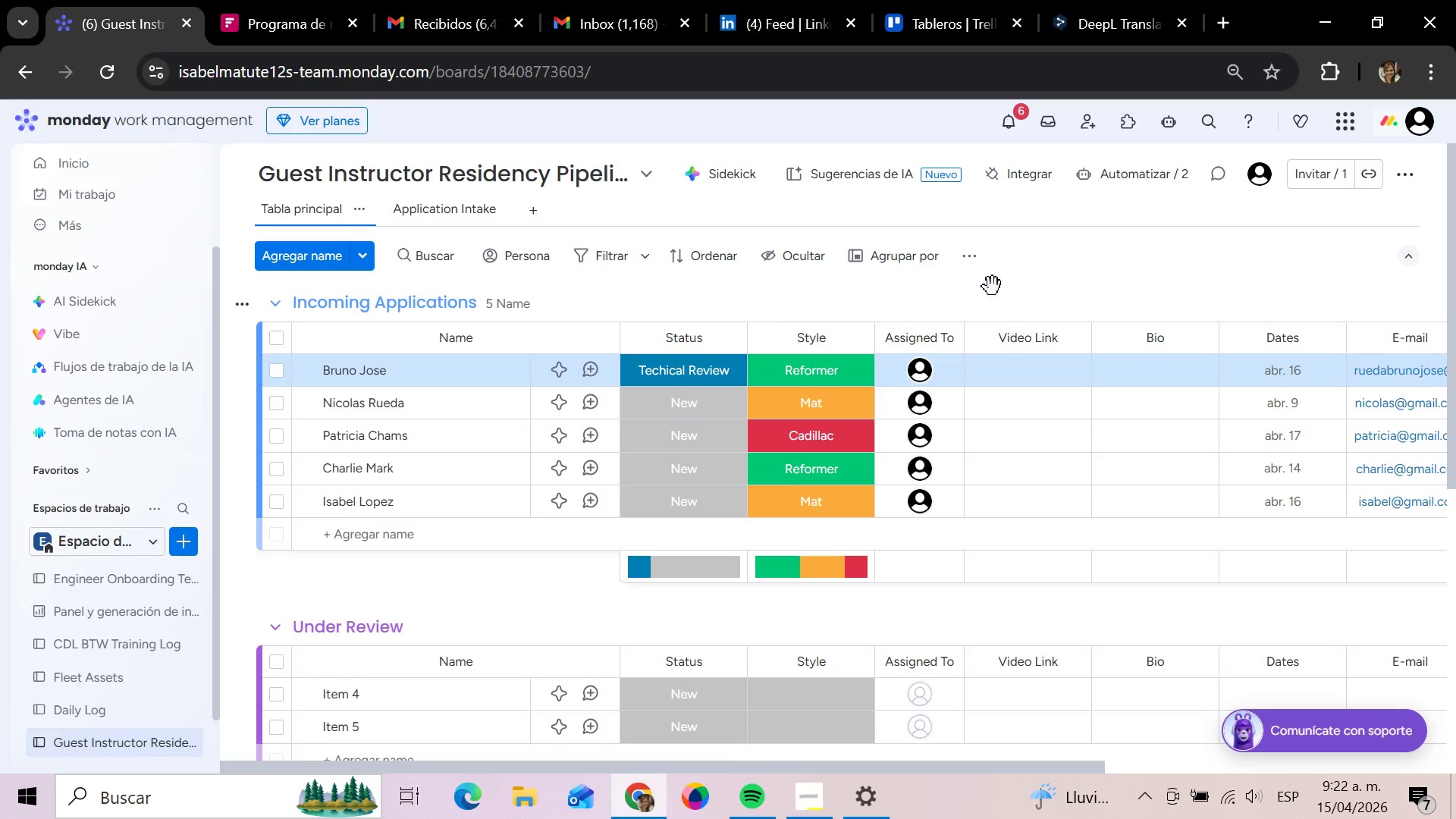 
wait(5.42)
 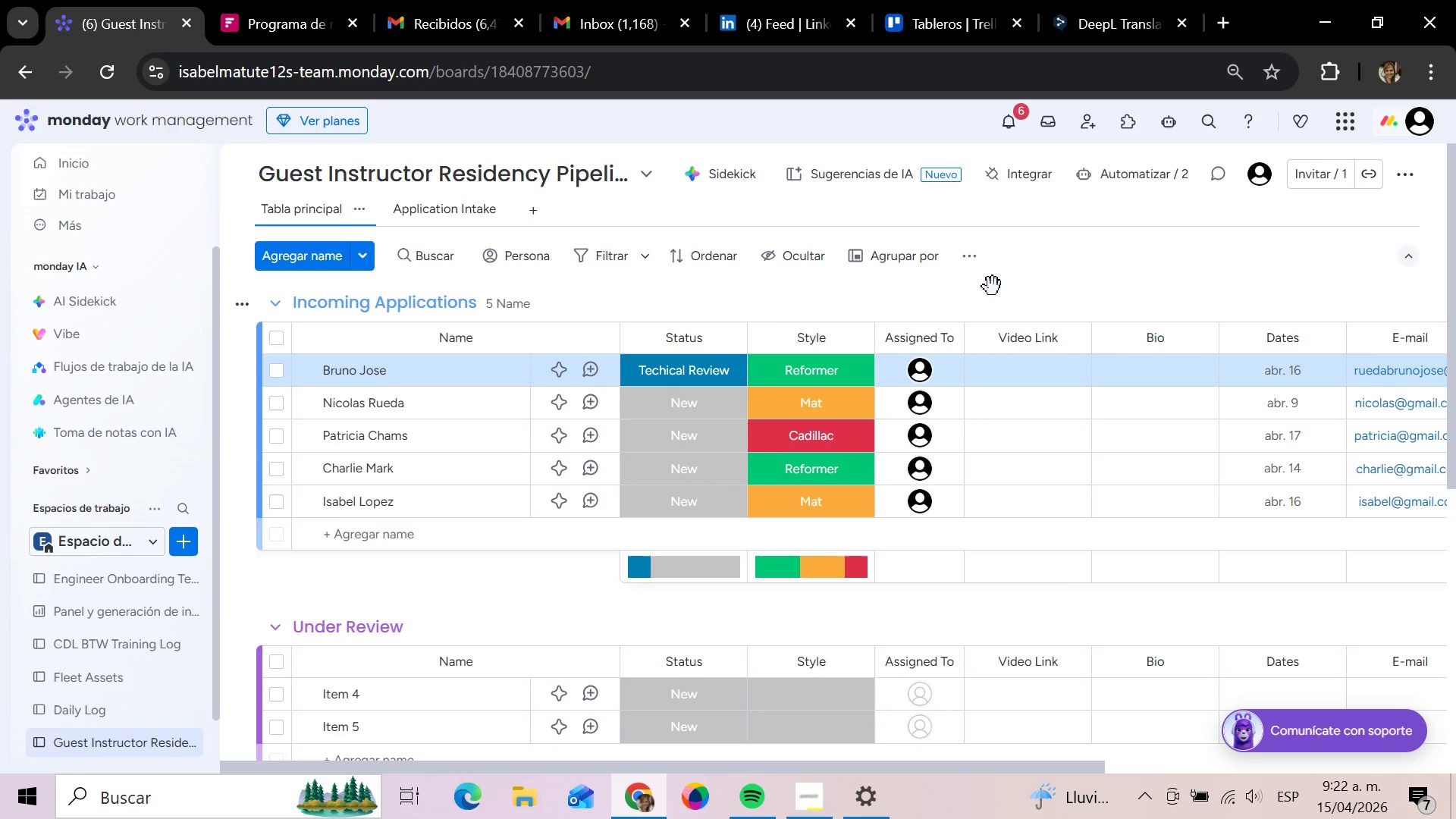 
scroll: coordinate [996, 300], scroll_direction: down, amount: 2.0
 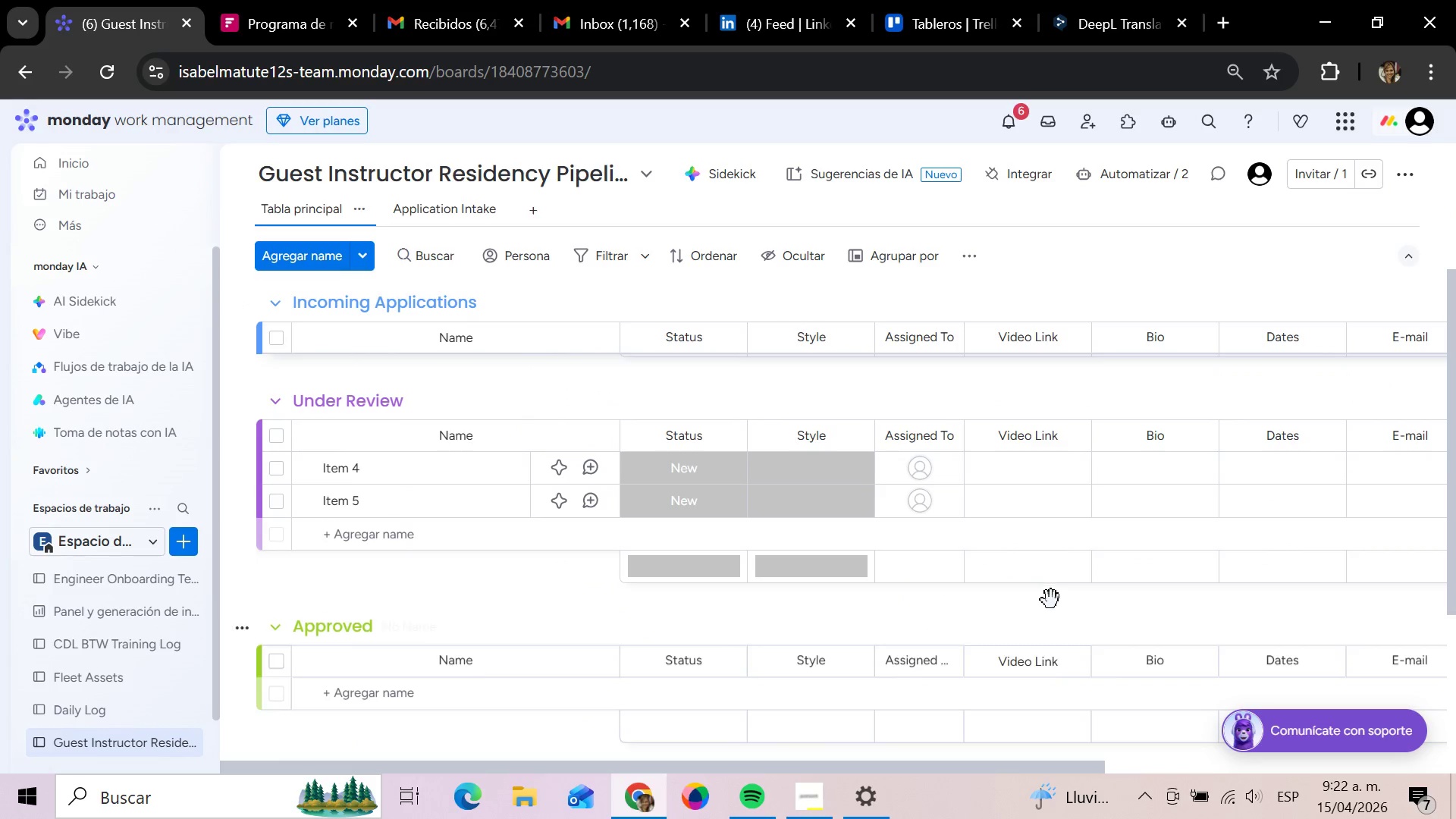 
scroll: coordinate [1050, 600], scroll_direction: up, amount: 7.0
 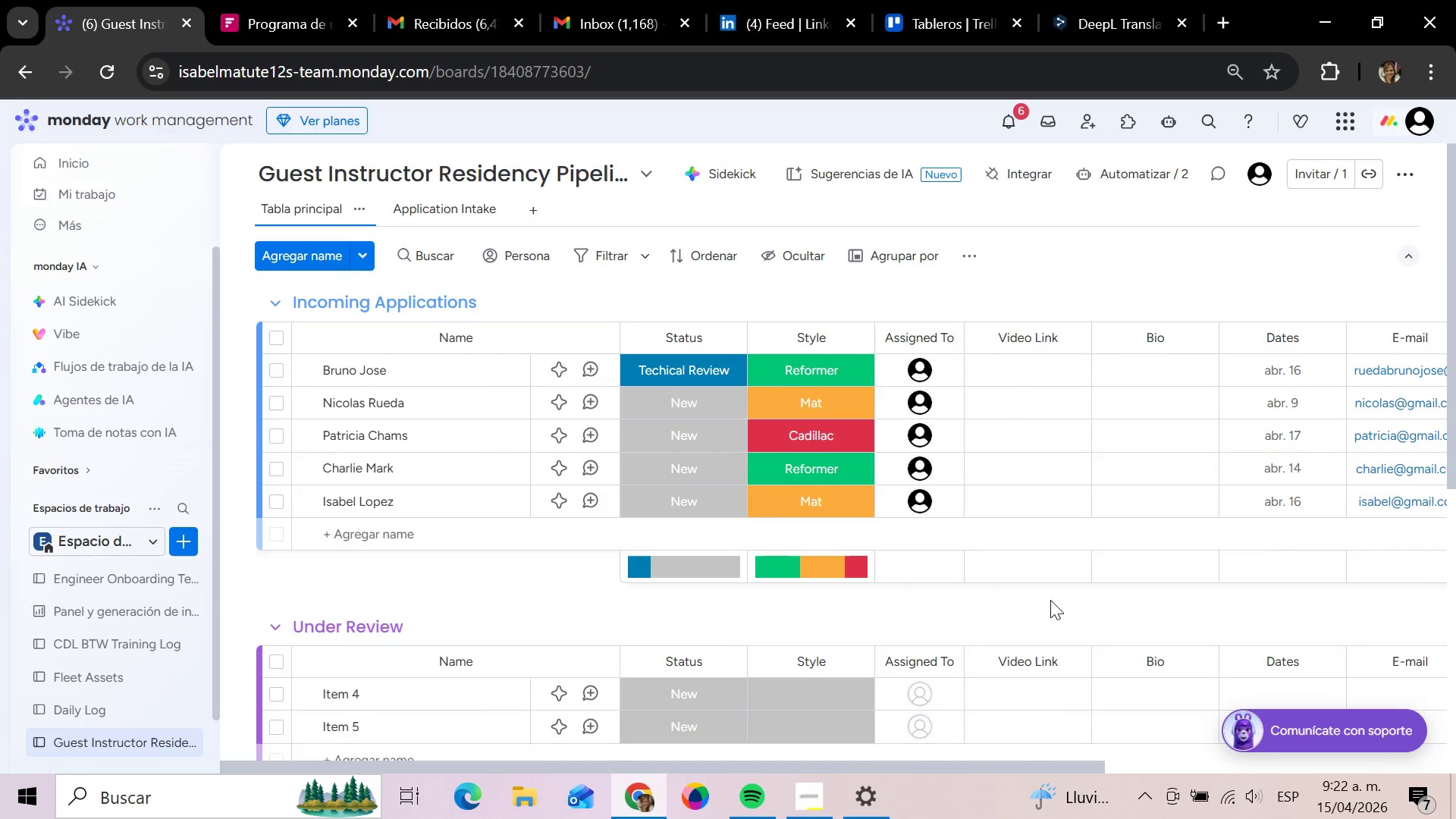 
scroll: coordinate [1050, 600], scroll_direction: down, amount: 5.0
 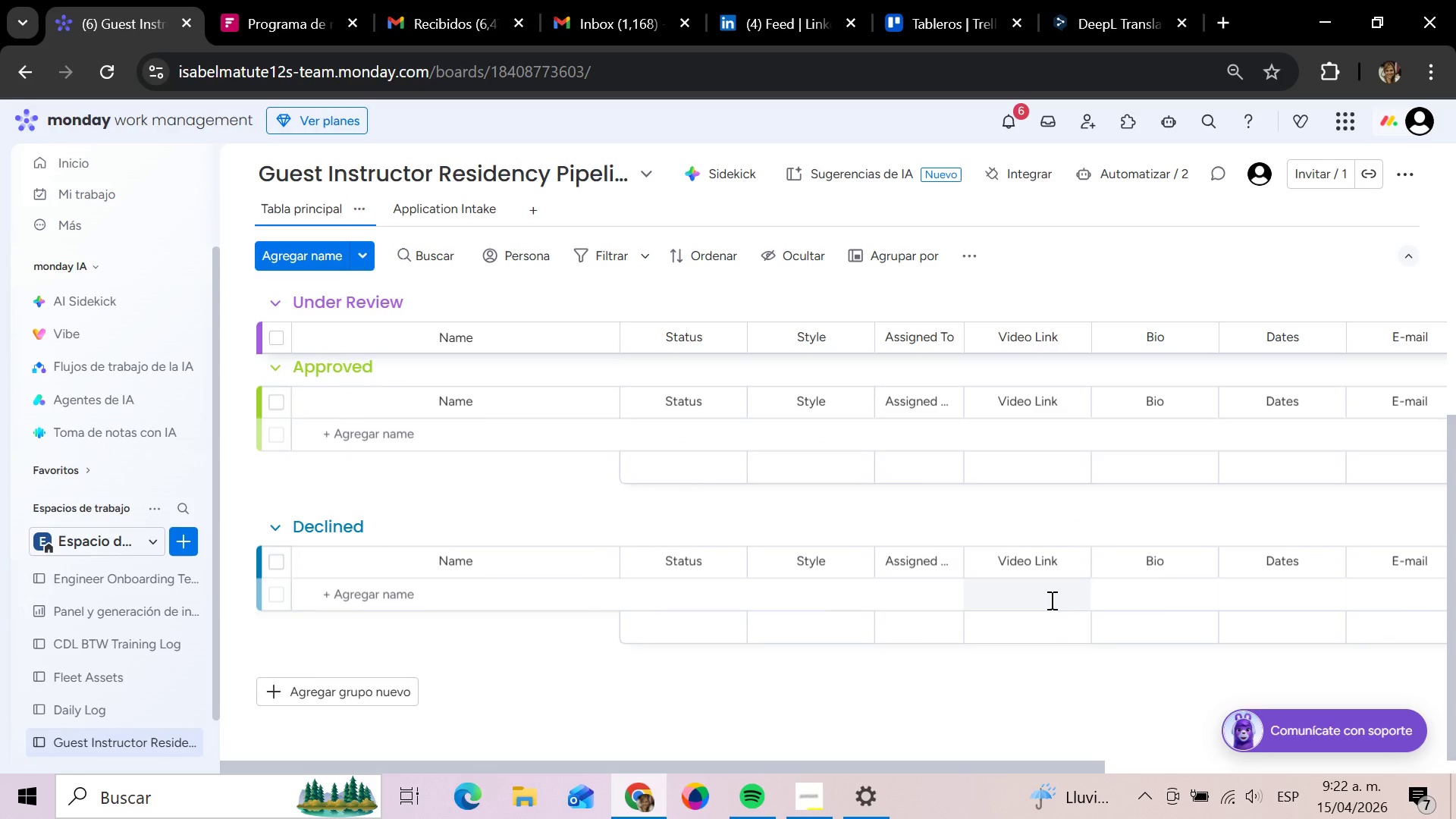 
scroll: coordinate [1049, 600], scroll_direction: up, amount: 13.0
 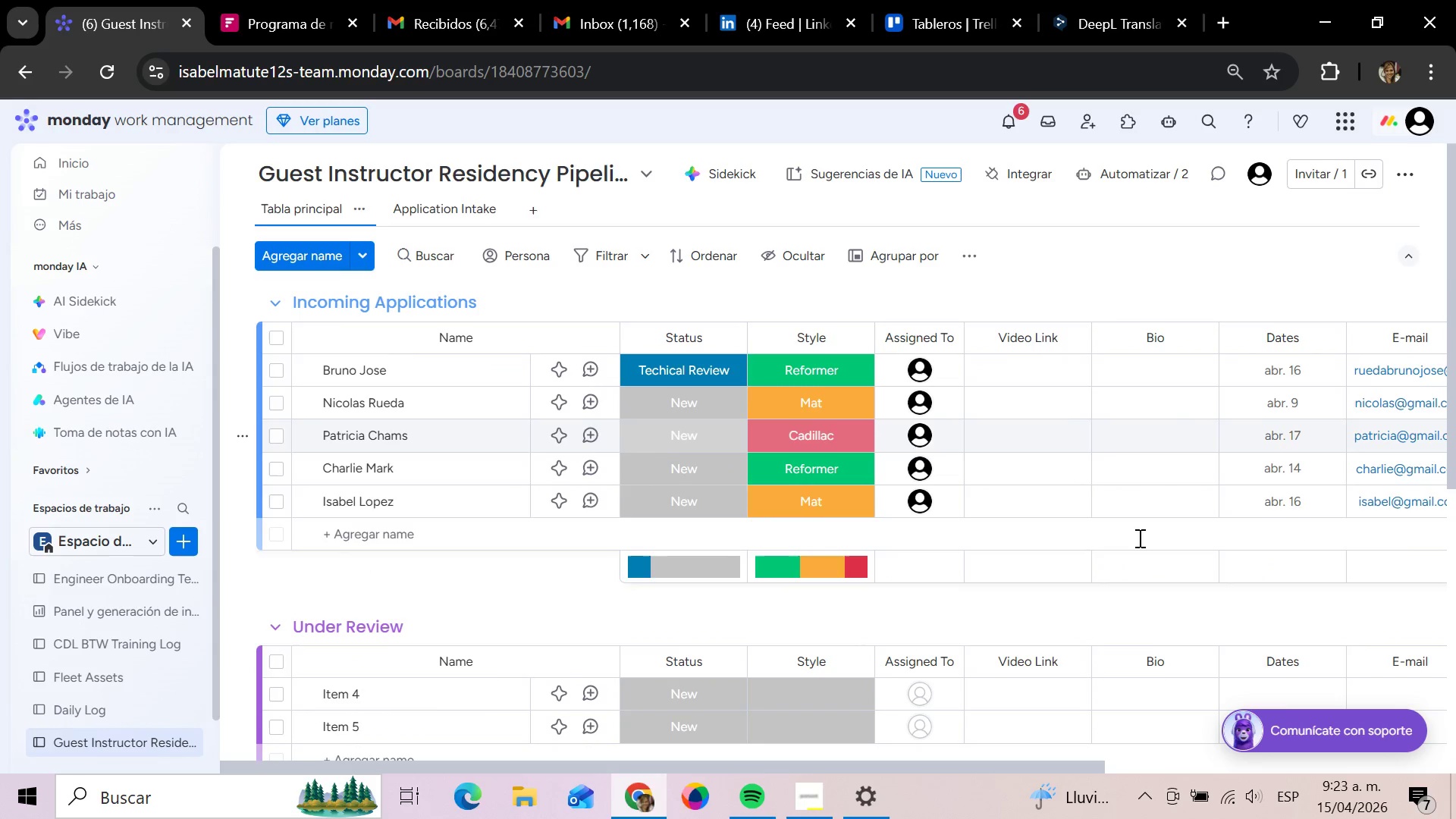 